 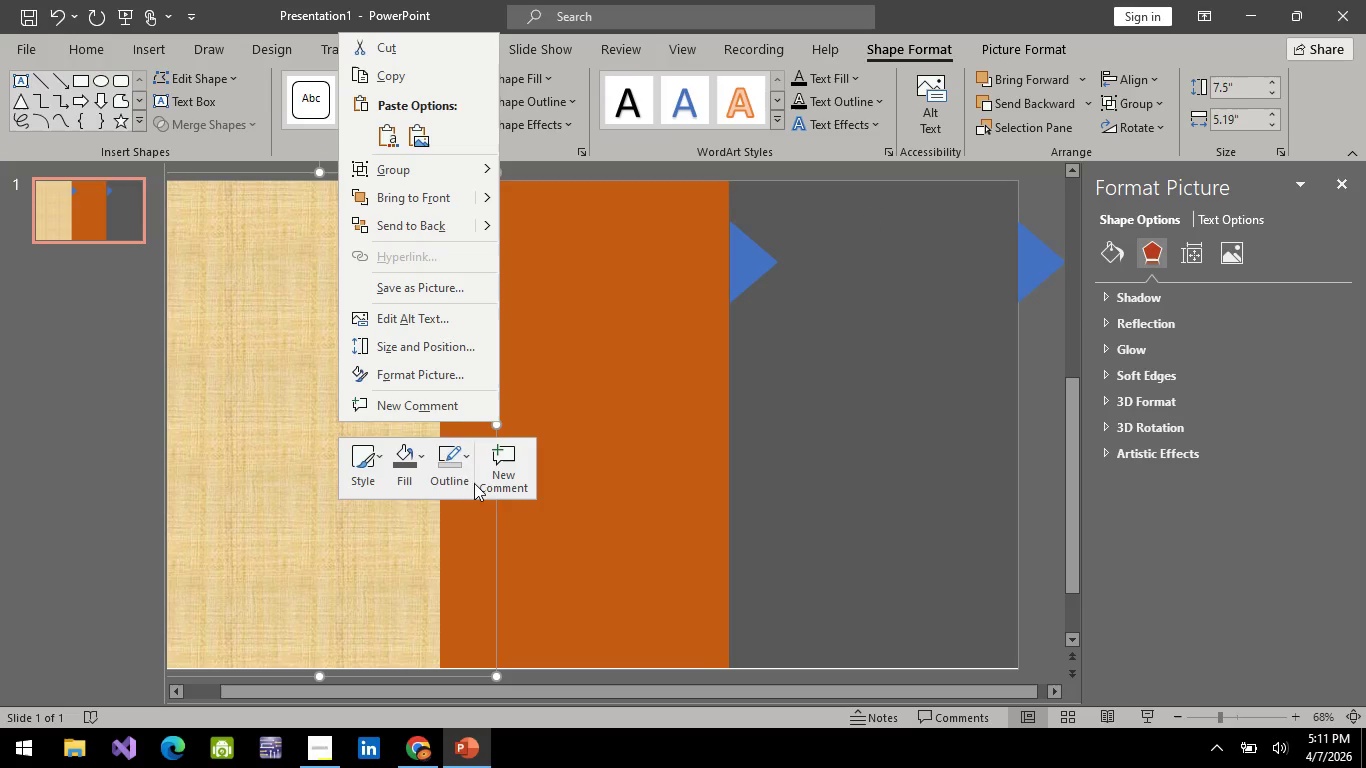 
left_click([426, 764])
 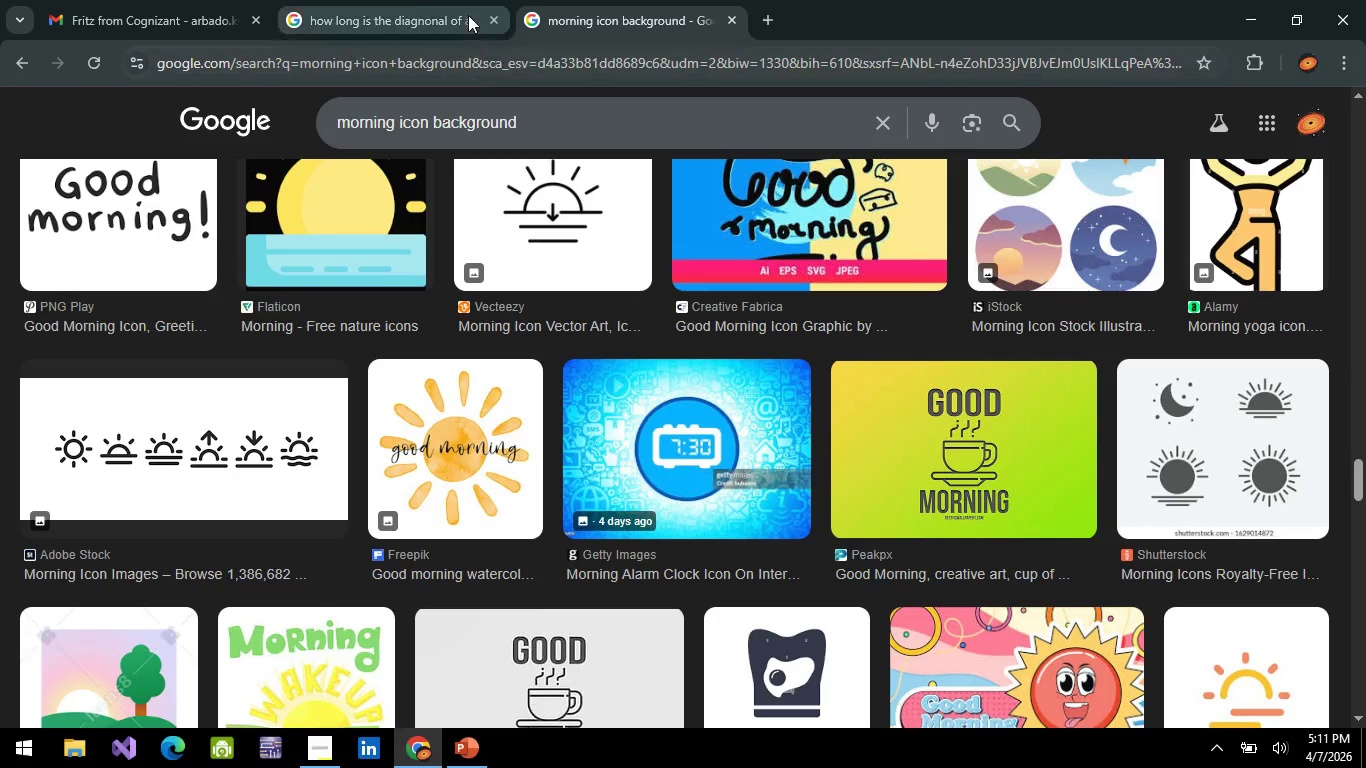 
left_click([407, 0])
 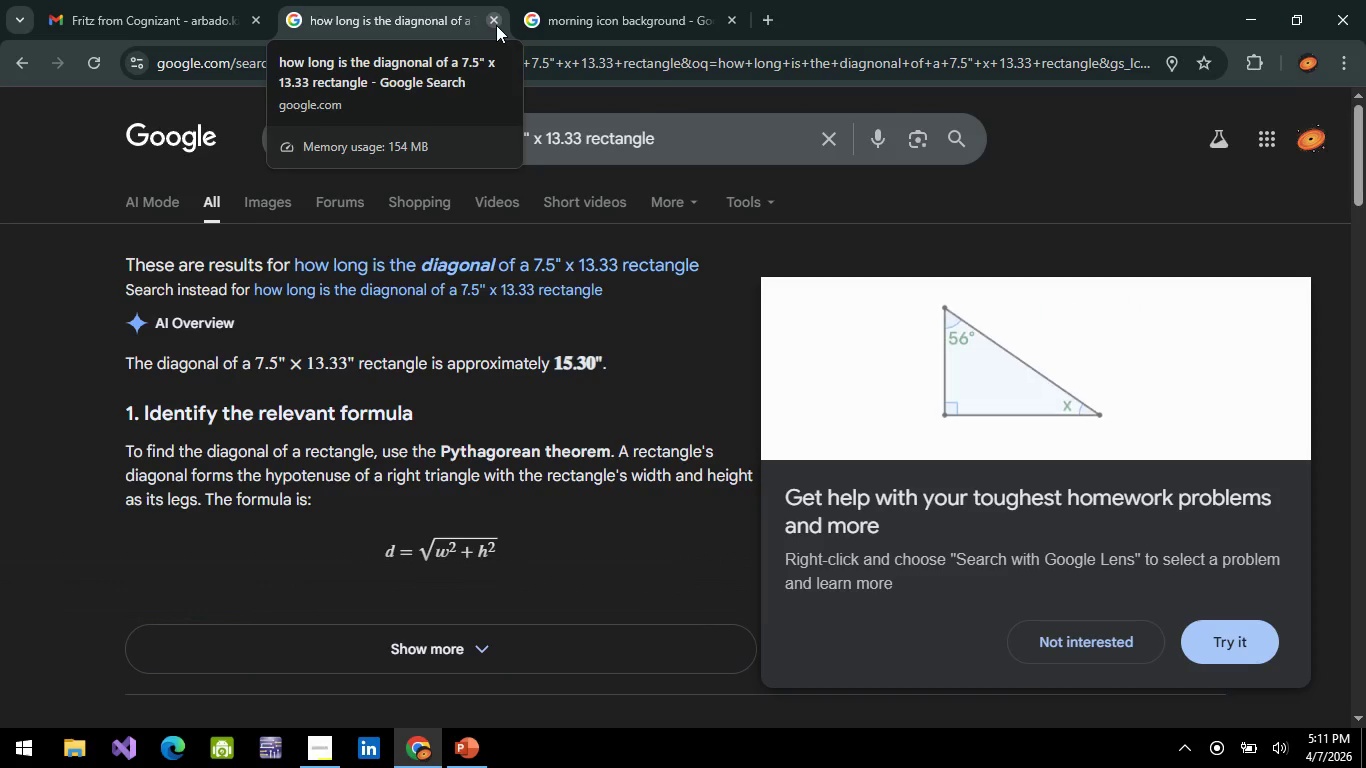 
left_click([496, 25])
 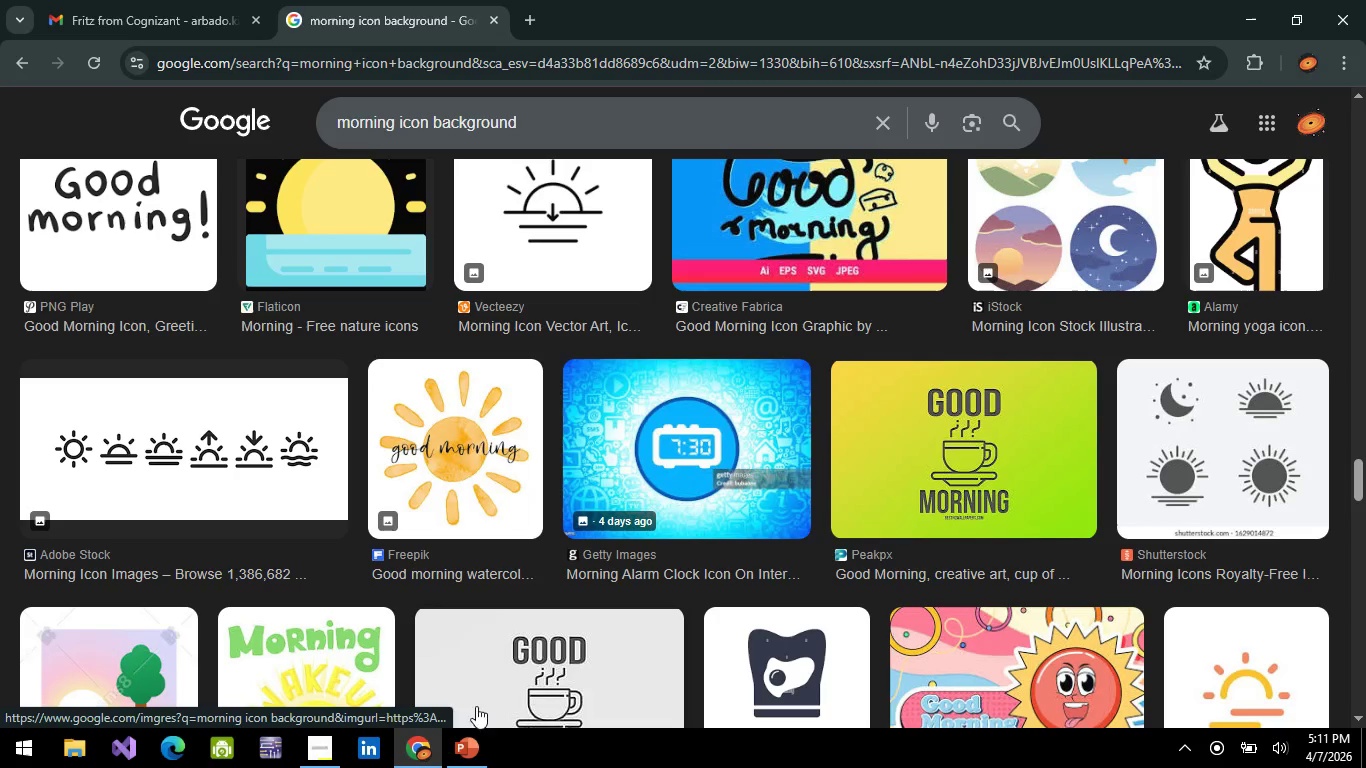 
left_click([478, 753])
 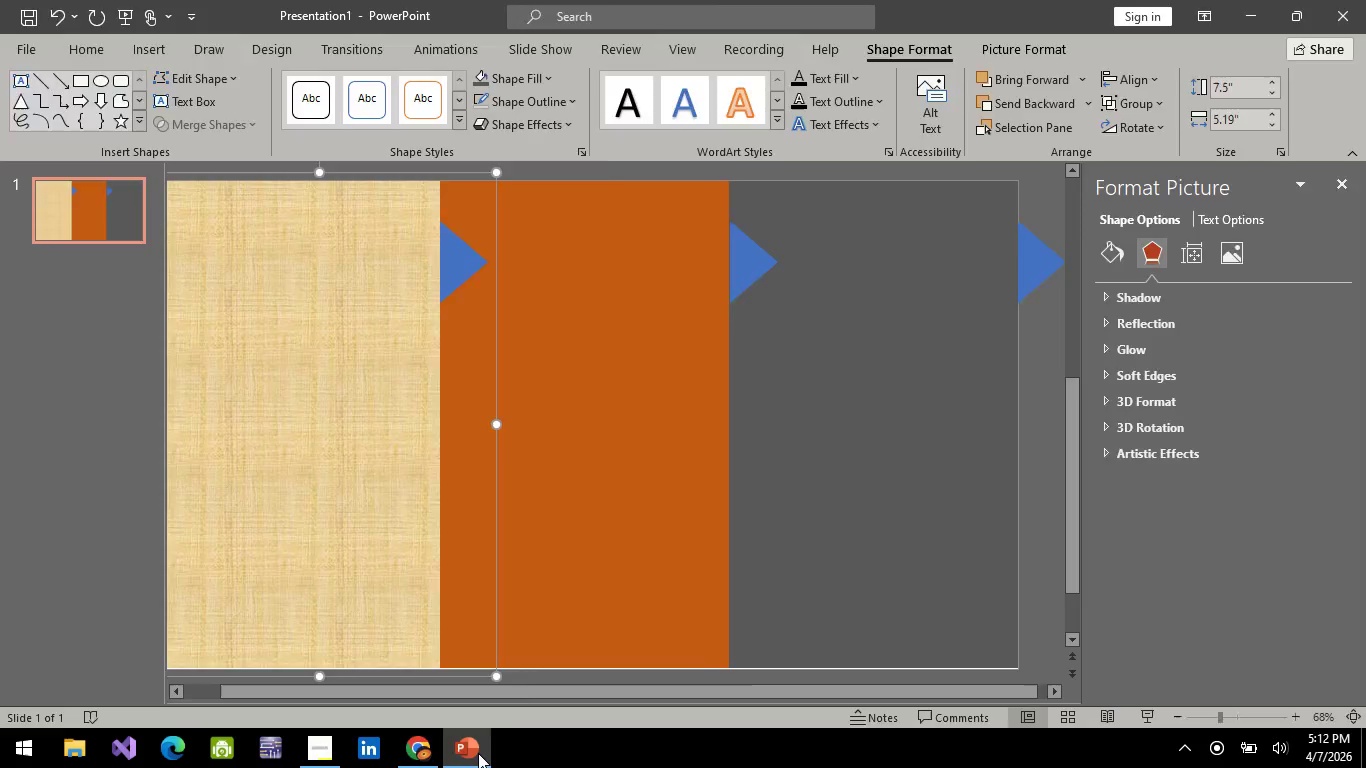 
left_click([478, 753])
 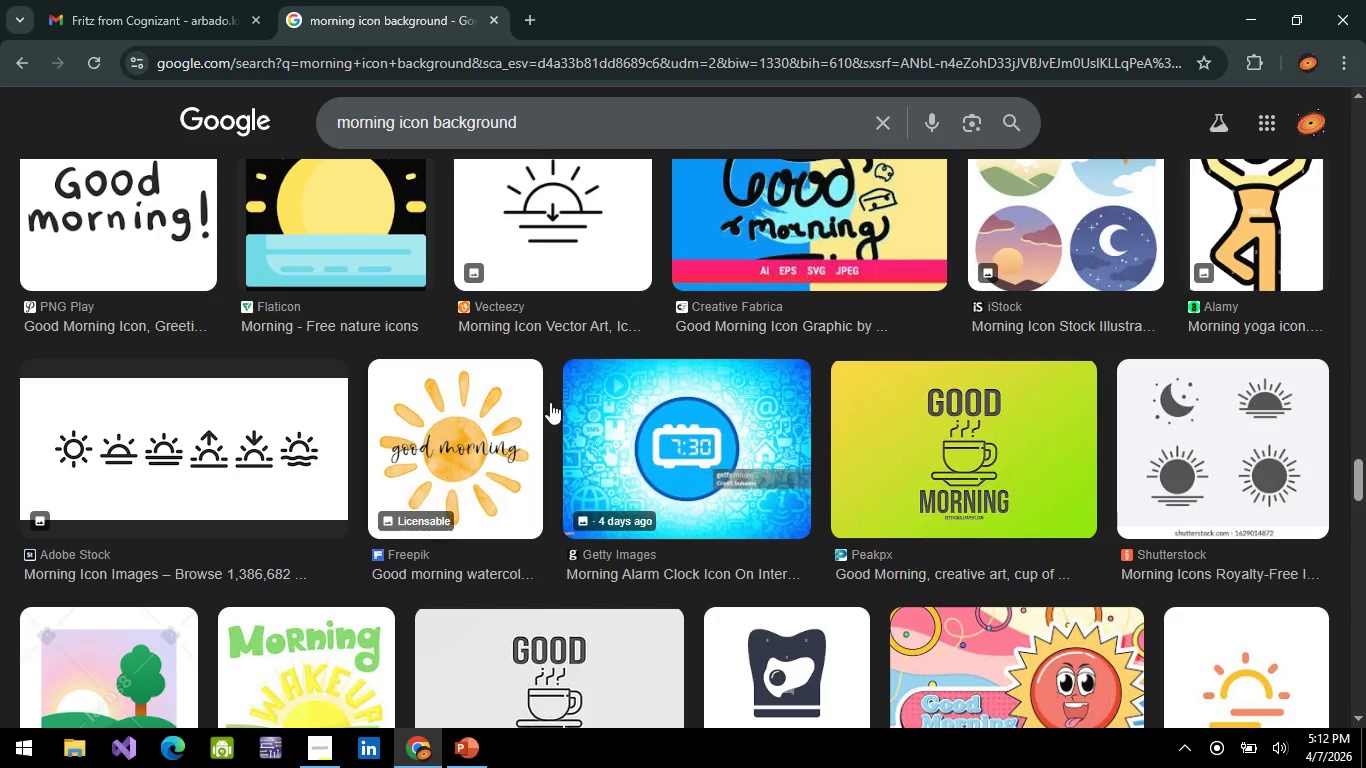 
scroll: coordinate [785, 589], scroll_direction: down, amount: 10.0
 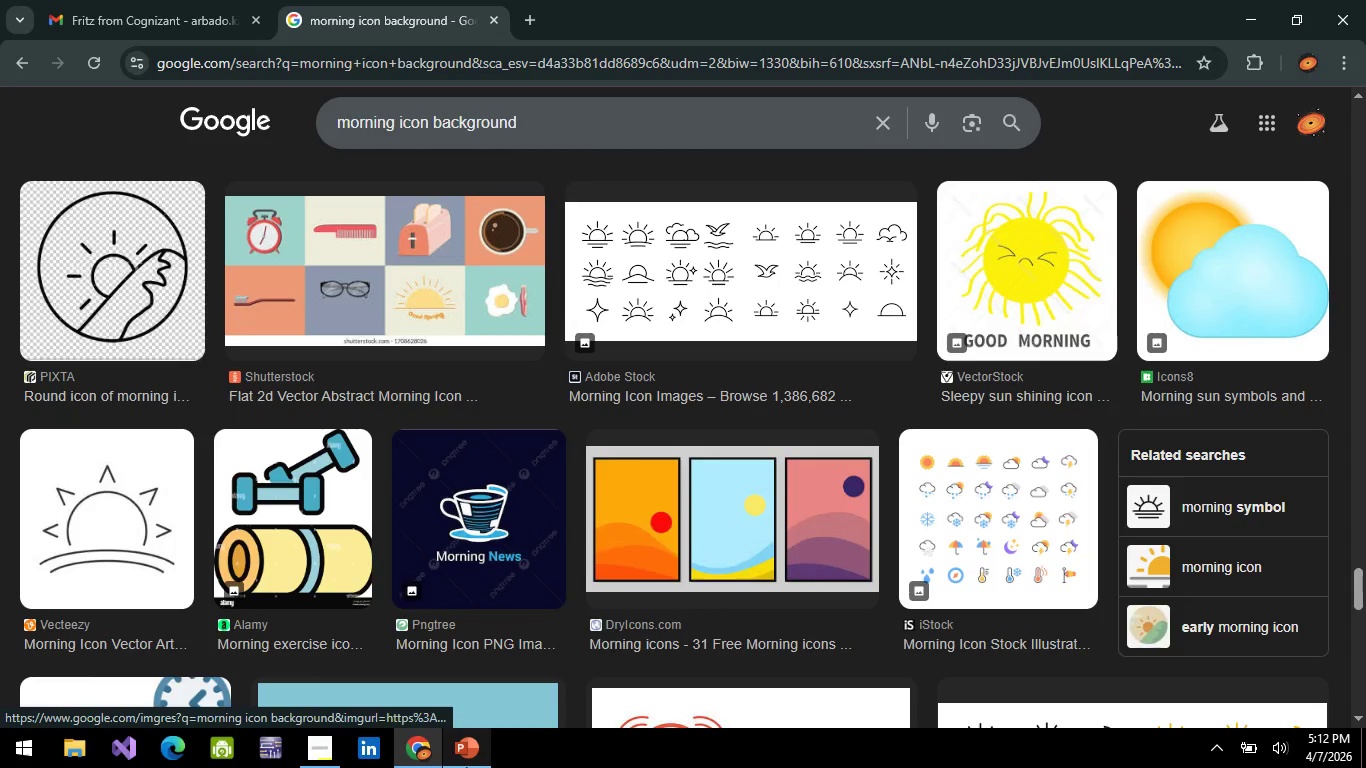 
left_click([466, 767])
 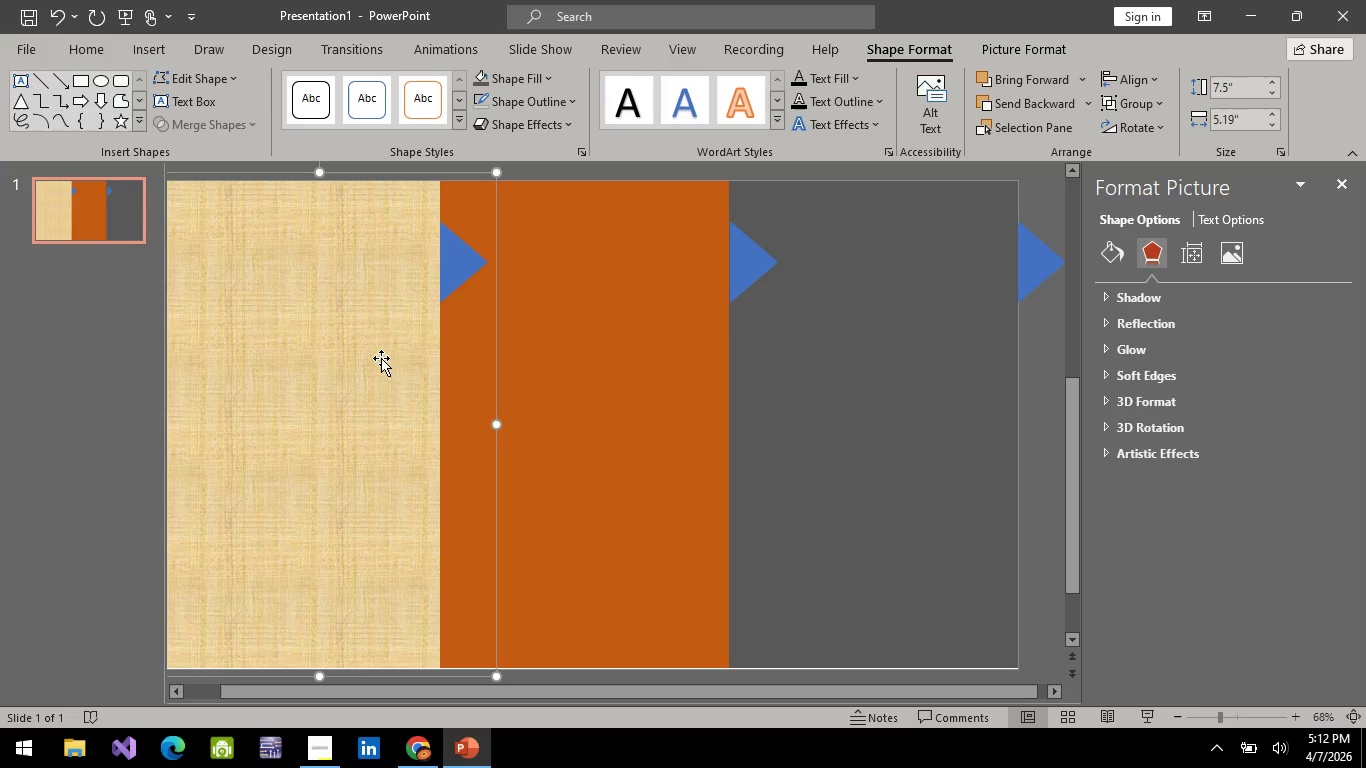 
right_click([381, 358])
 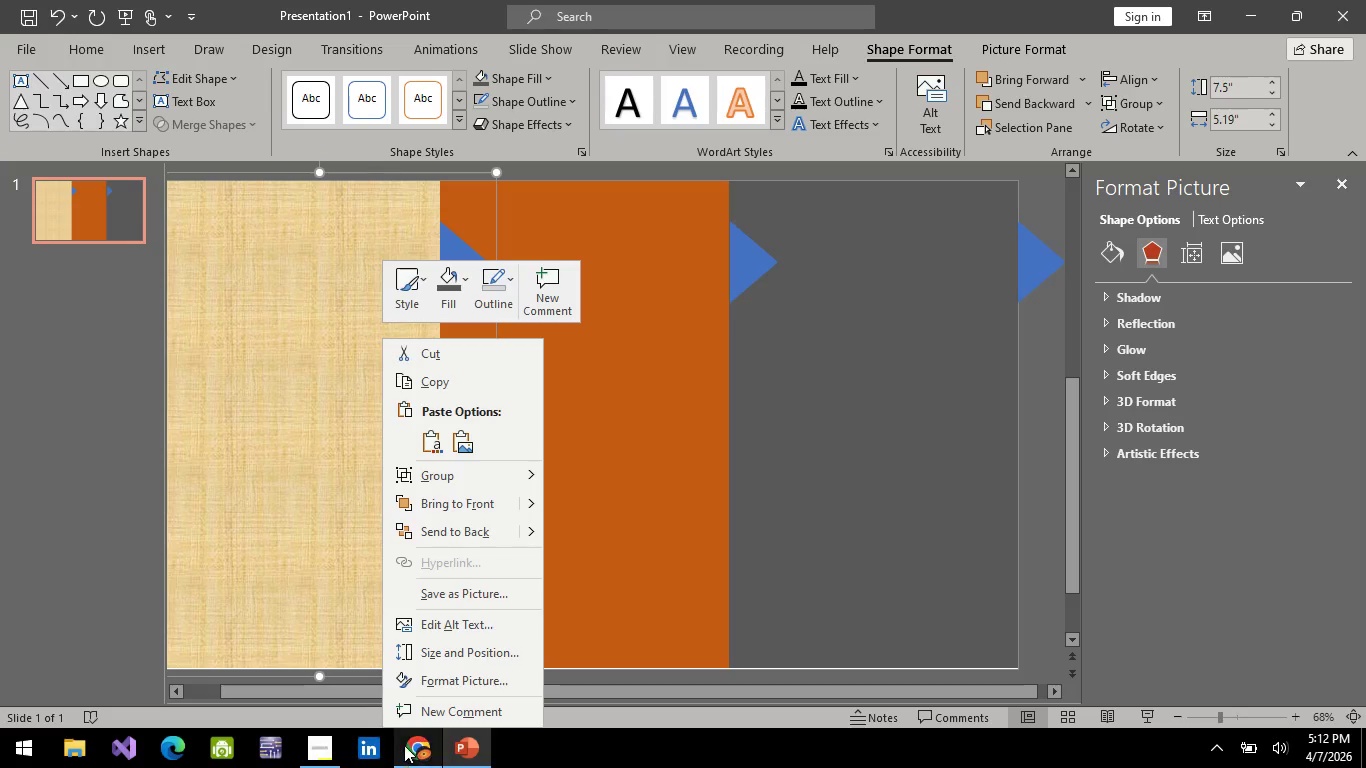 
left_click([424, 759])
 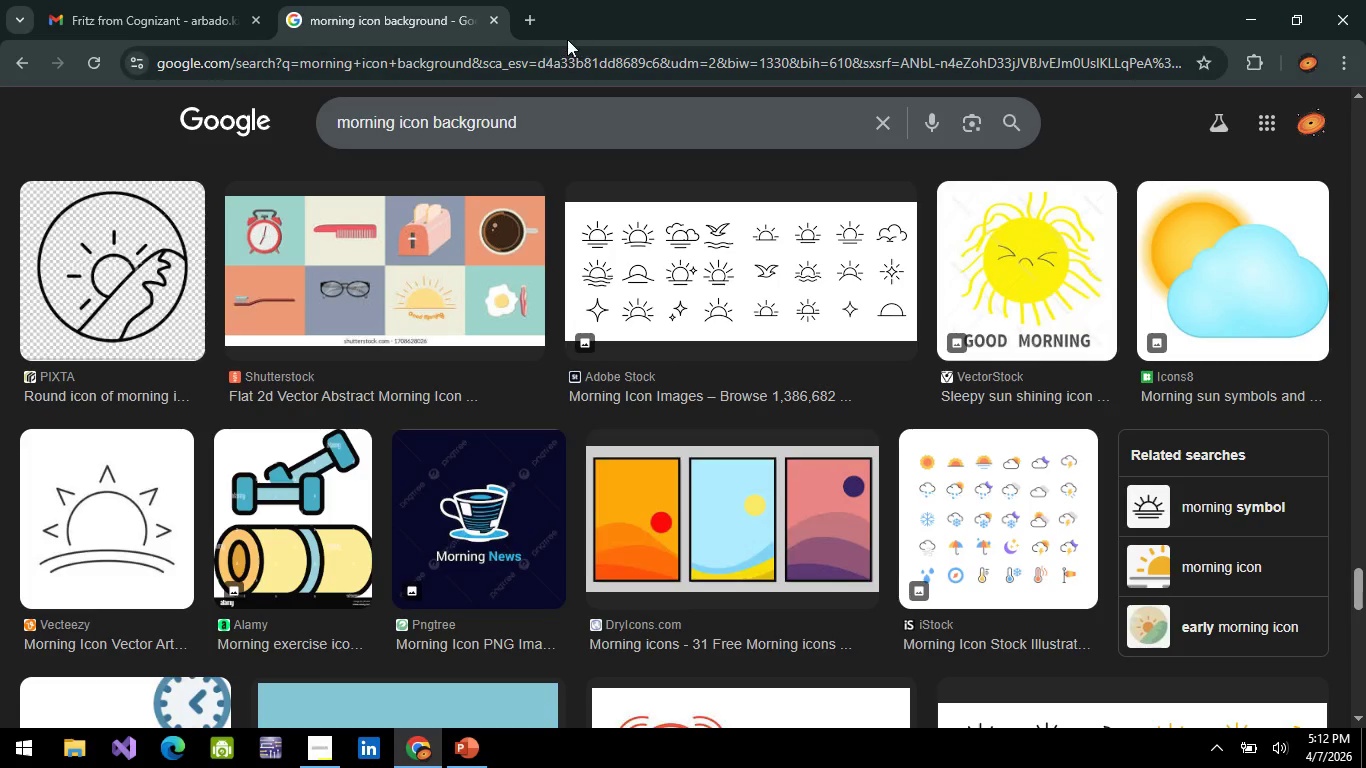 
left_click([535, 16])
 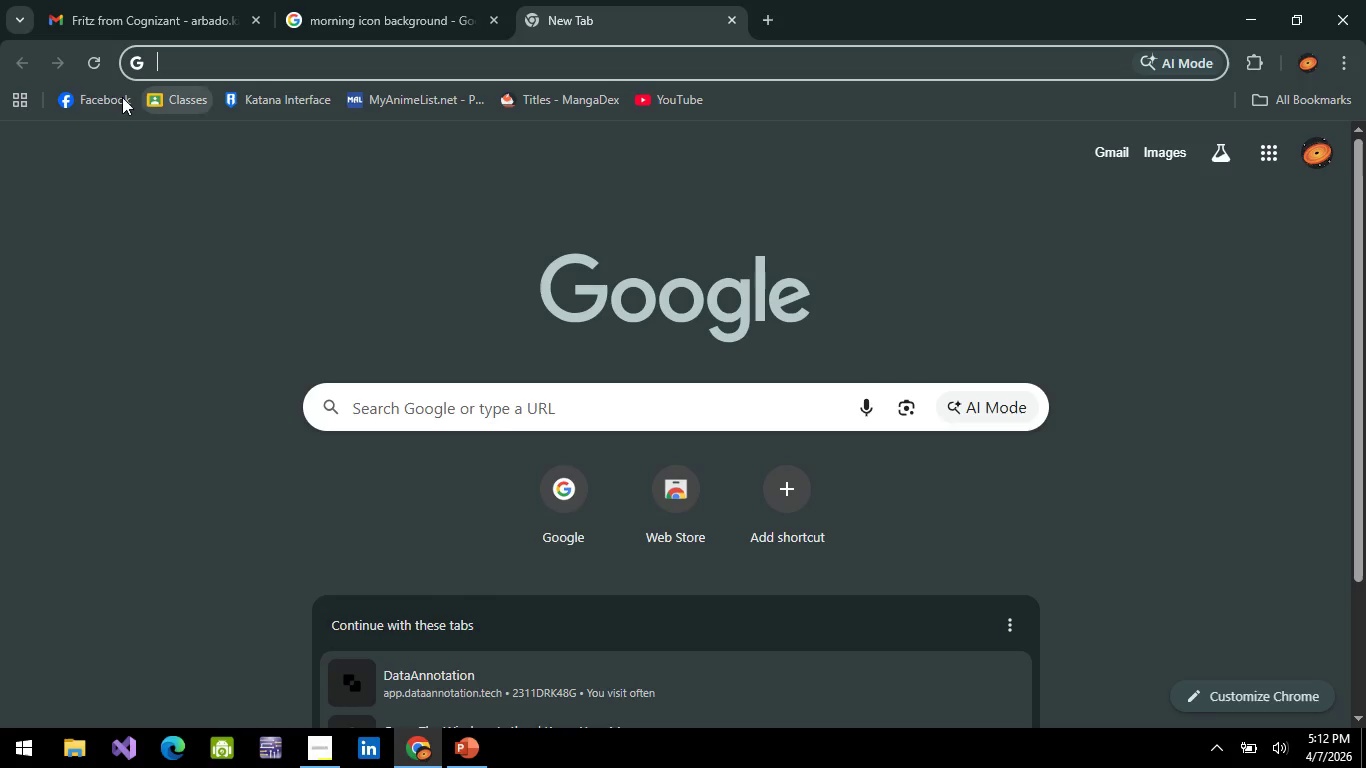 
wait(8.2)
 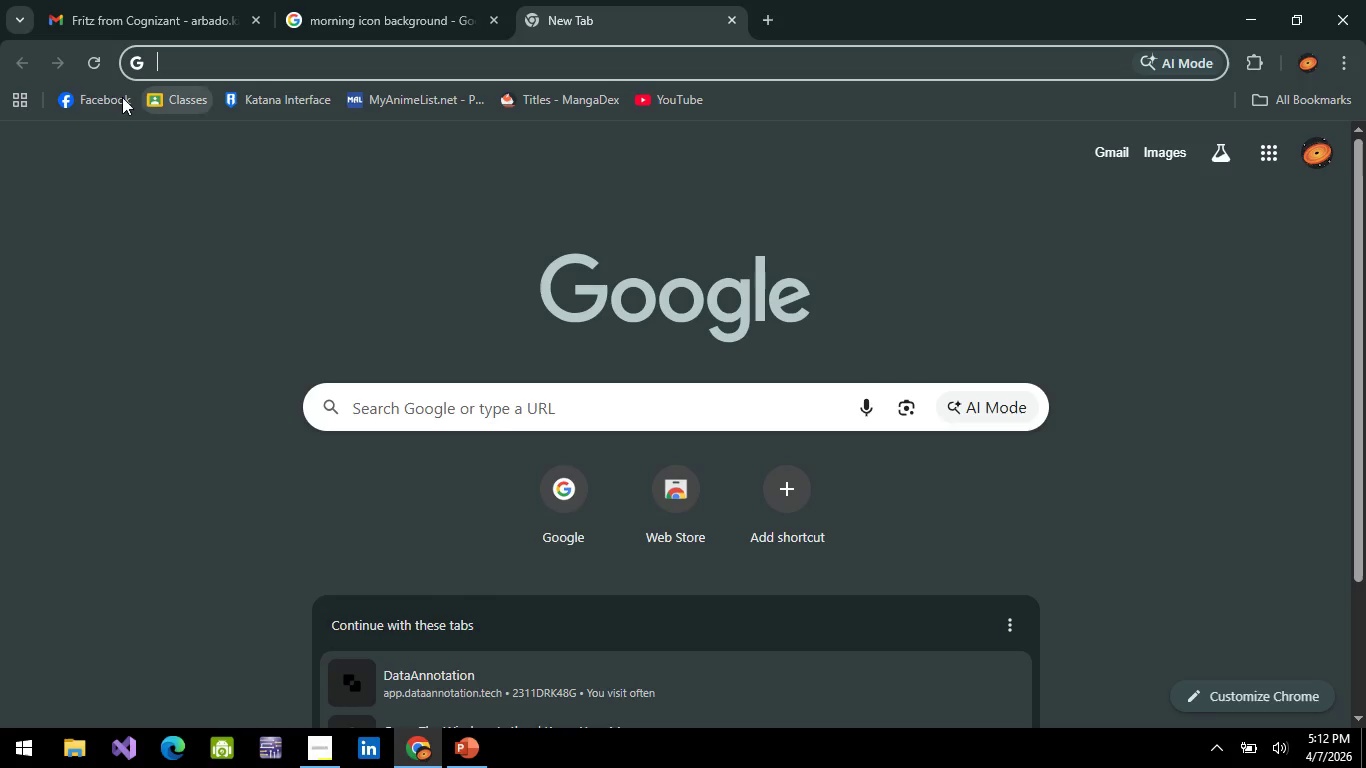 
type(mornig bac')
 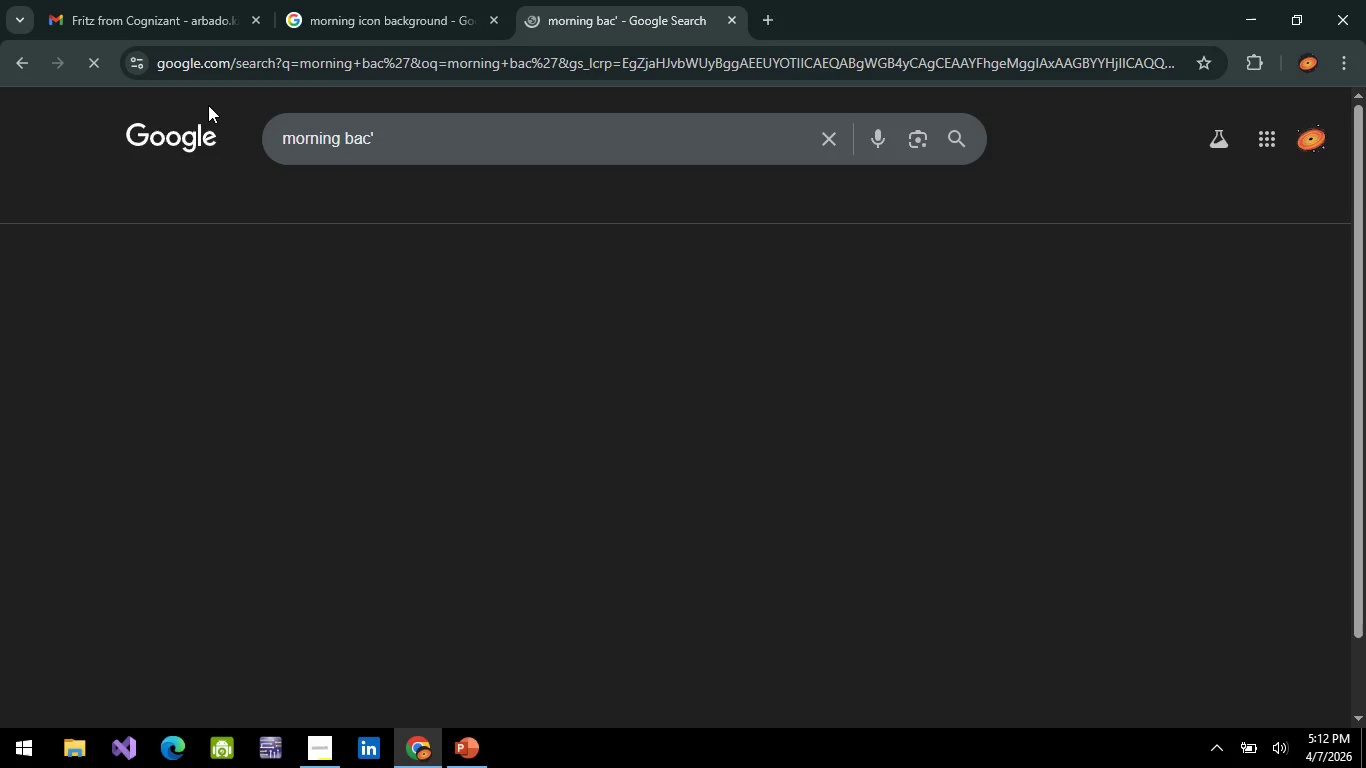 
hold_key(key=N, duration=12.77)
 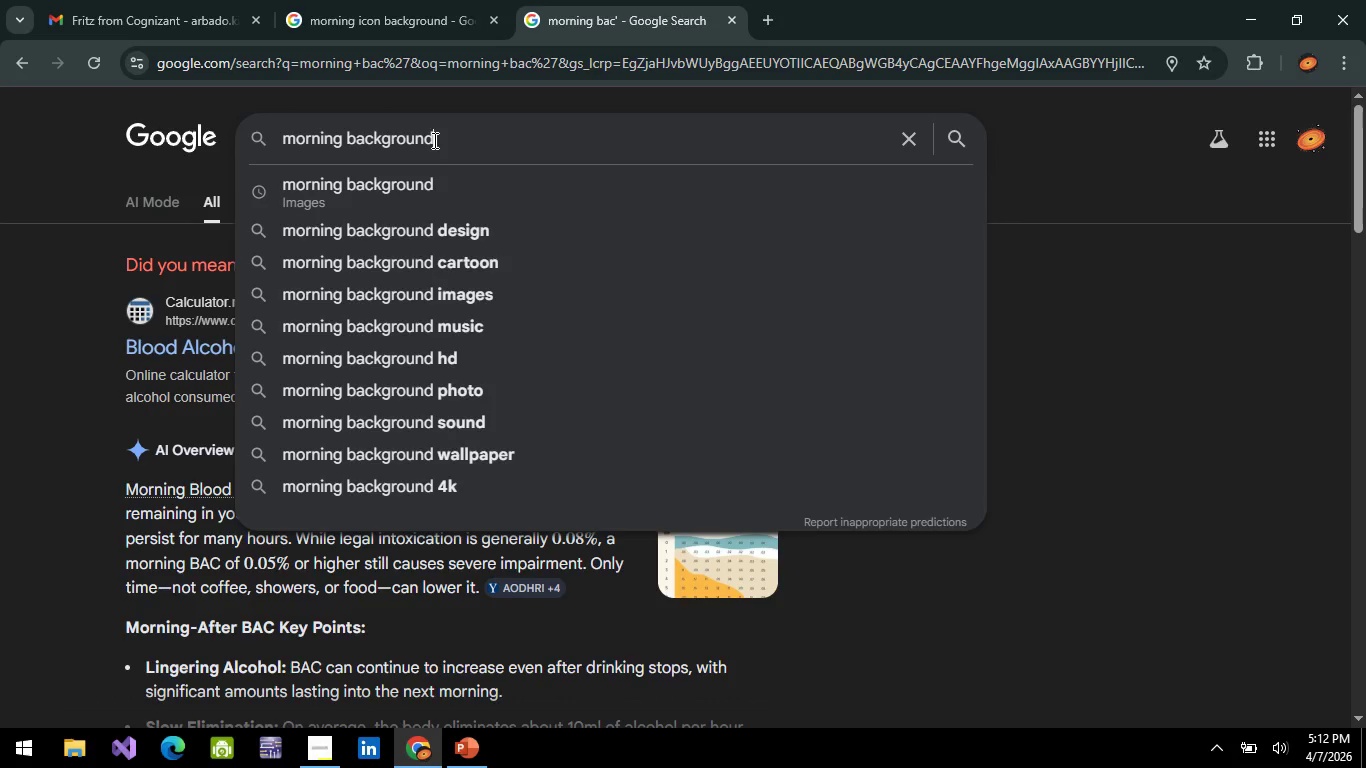 
key(Enter)
 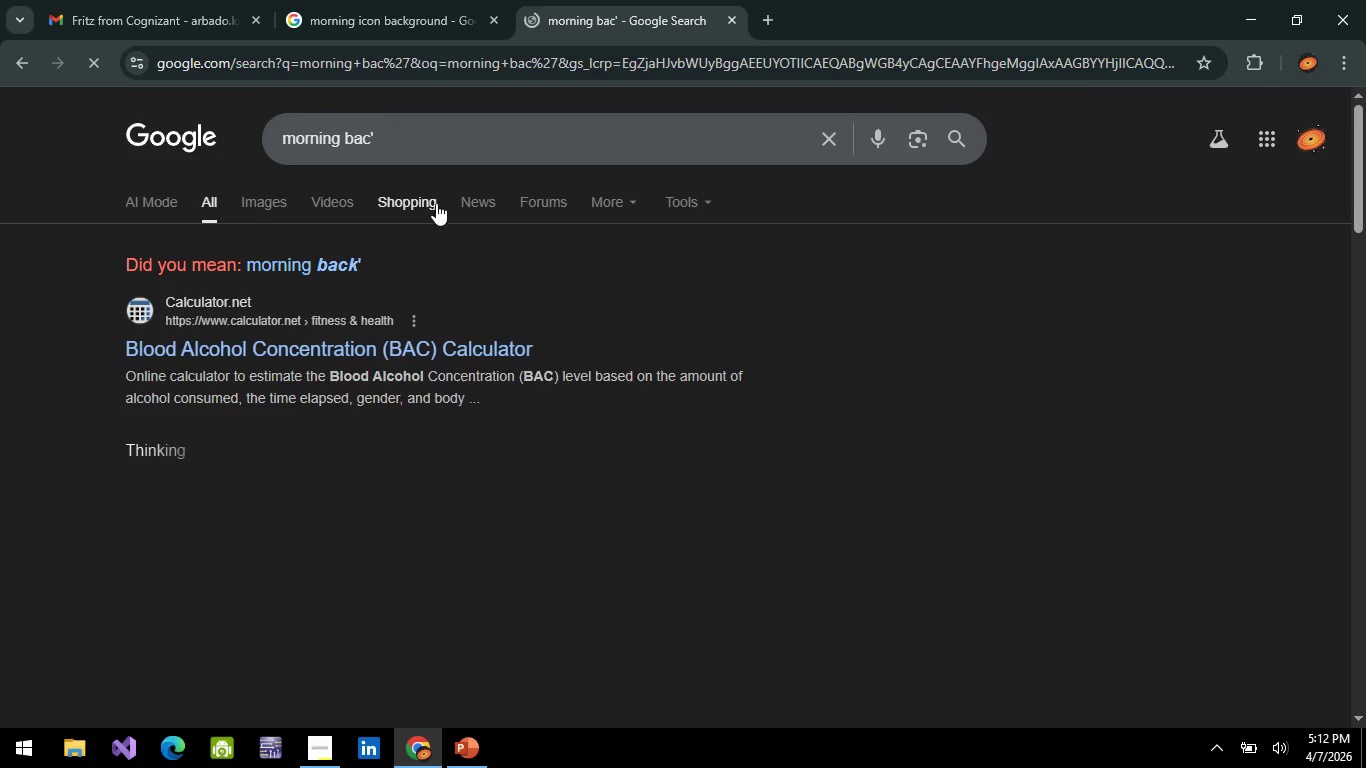 
double_click([433, 139])
 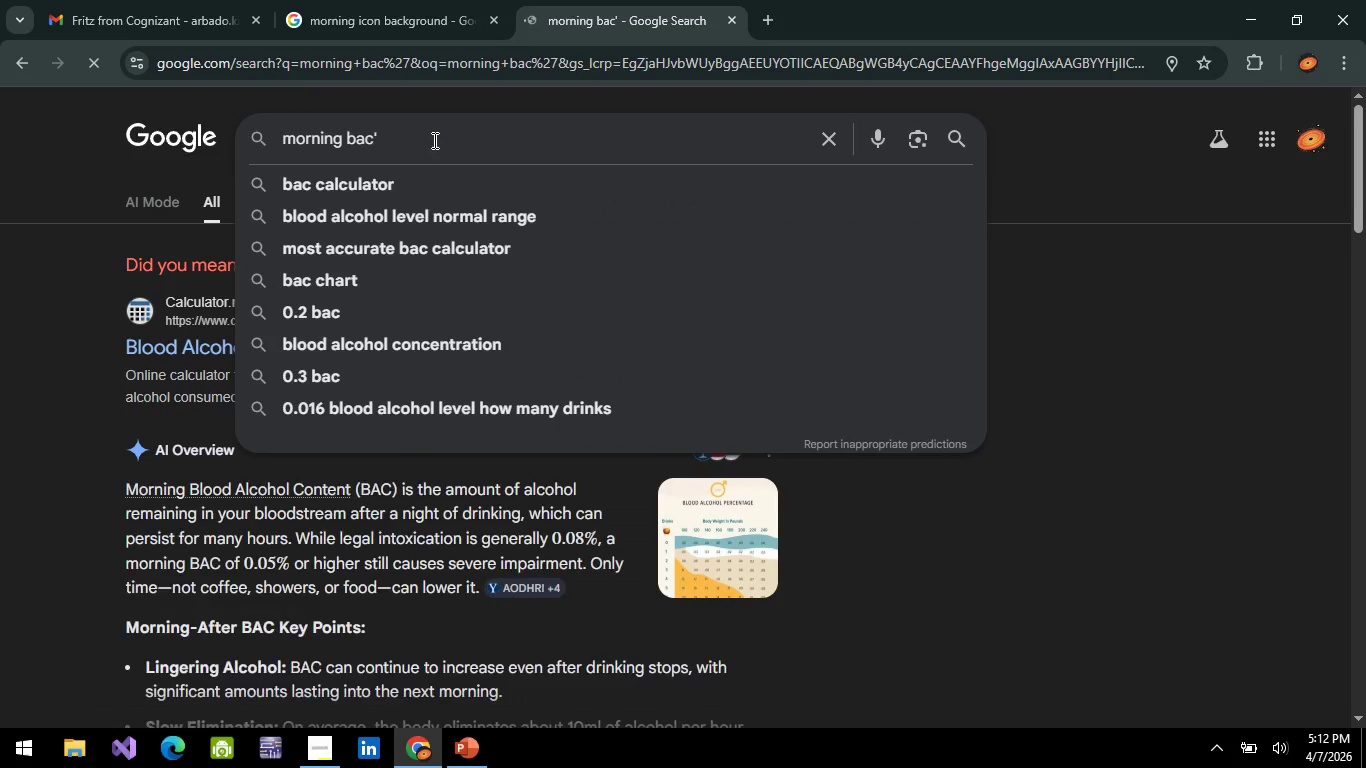 
key(Backspace)
type(kf)
key(Backspace)
type(groud)
 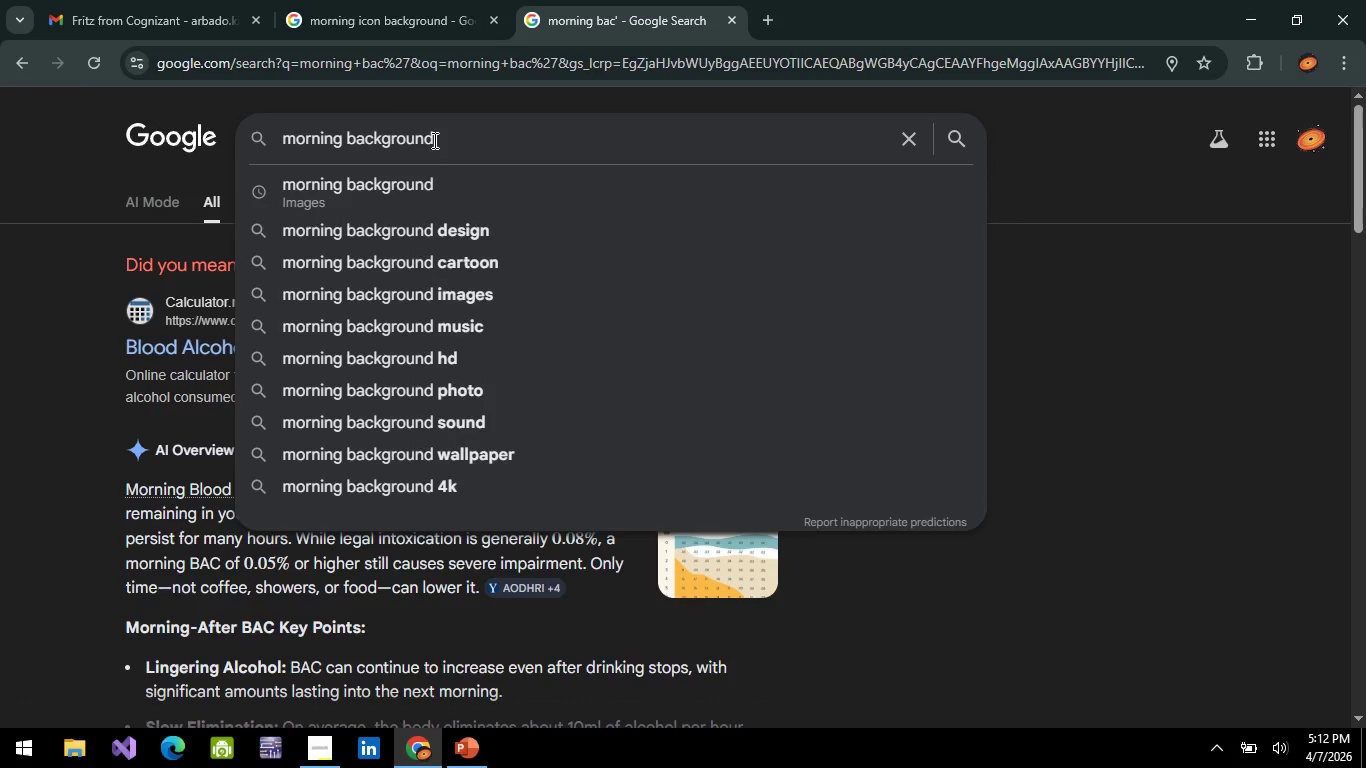 
key(Enter)
 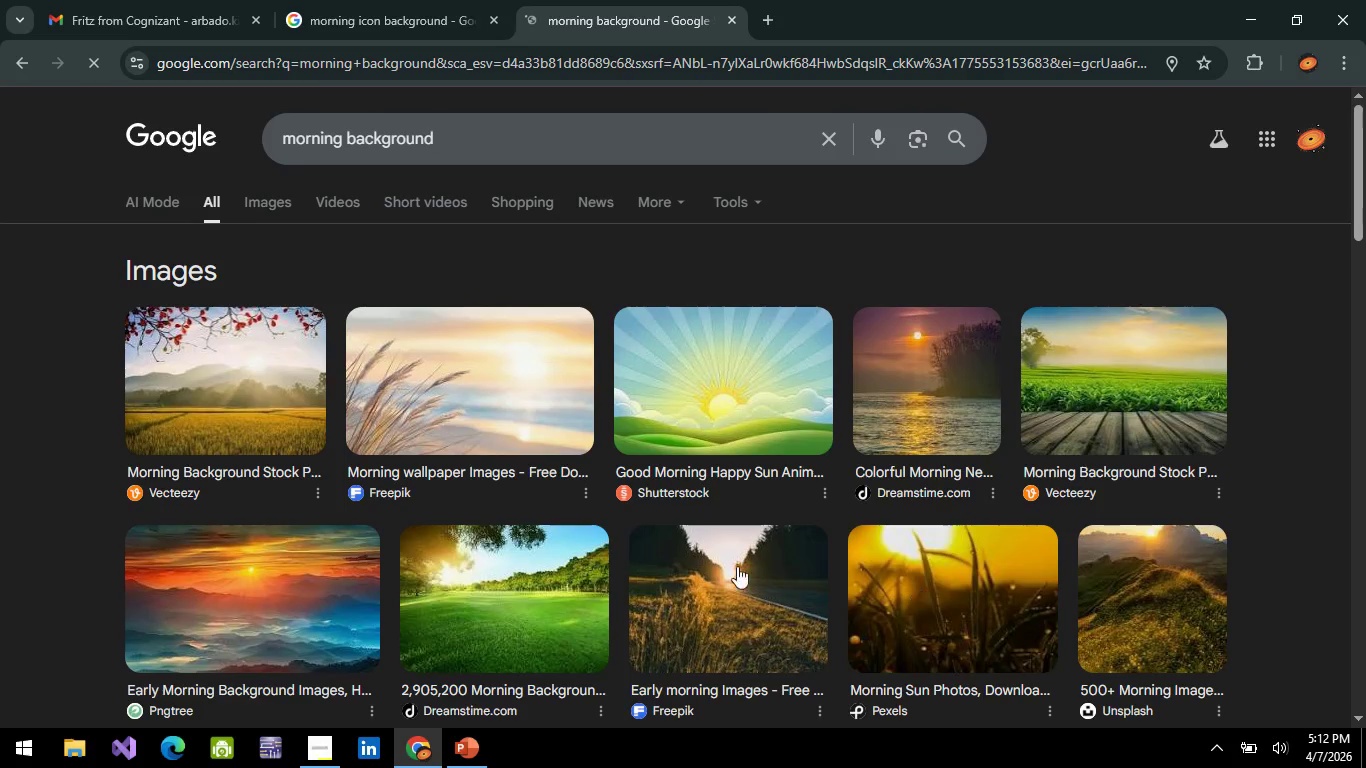 
wait(5.38)
 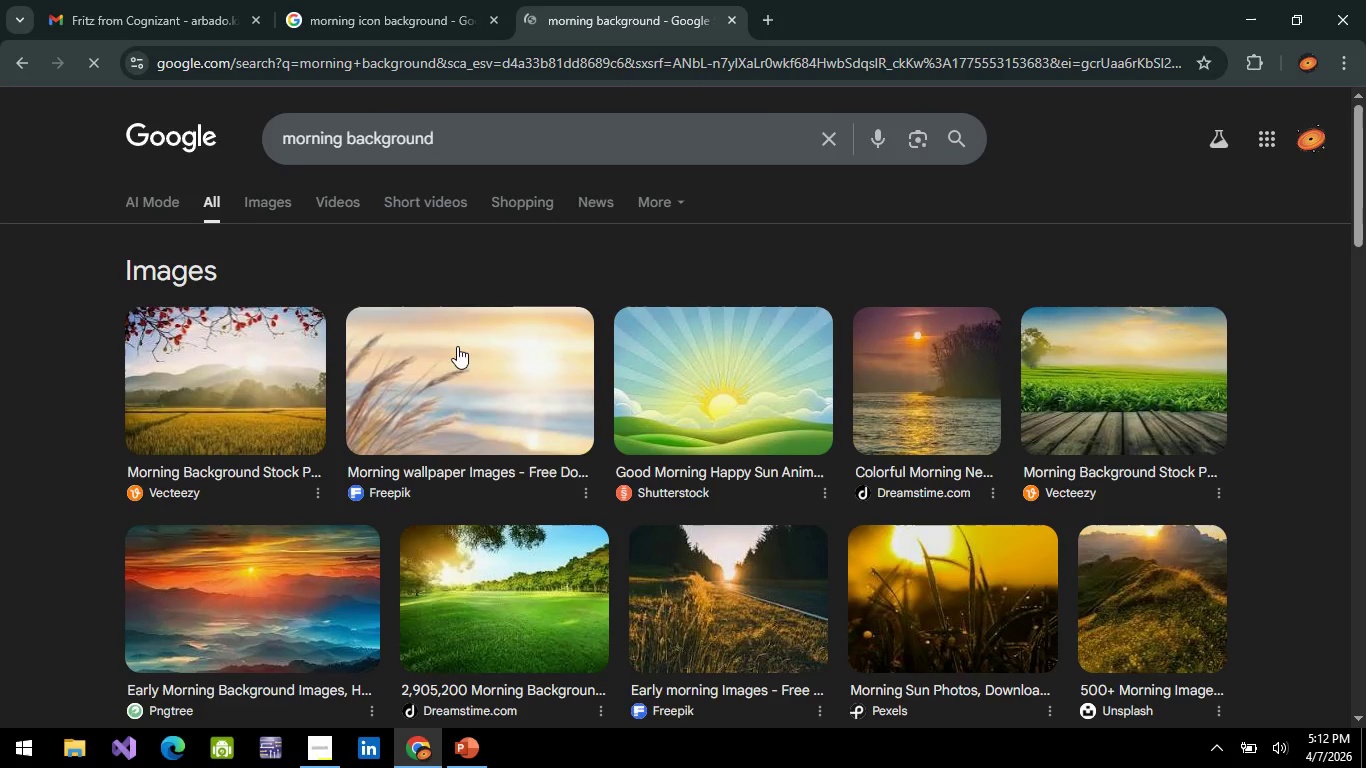 
scroll: coordinate [224, 427], scroll_direction: down, amount: 1.0
 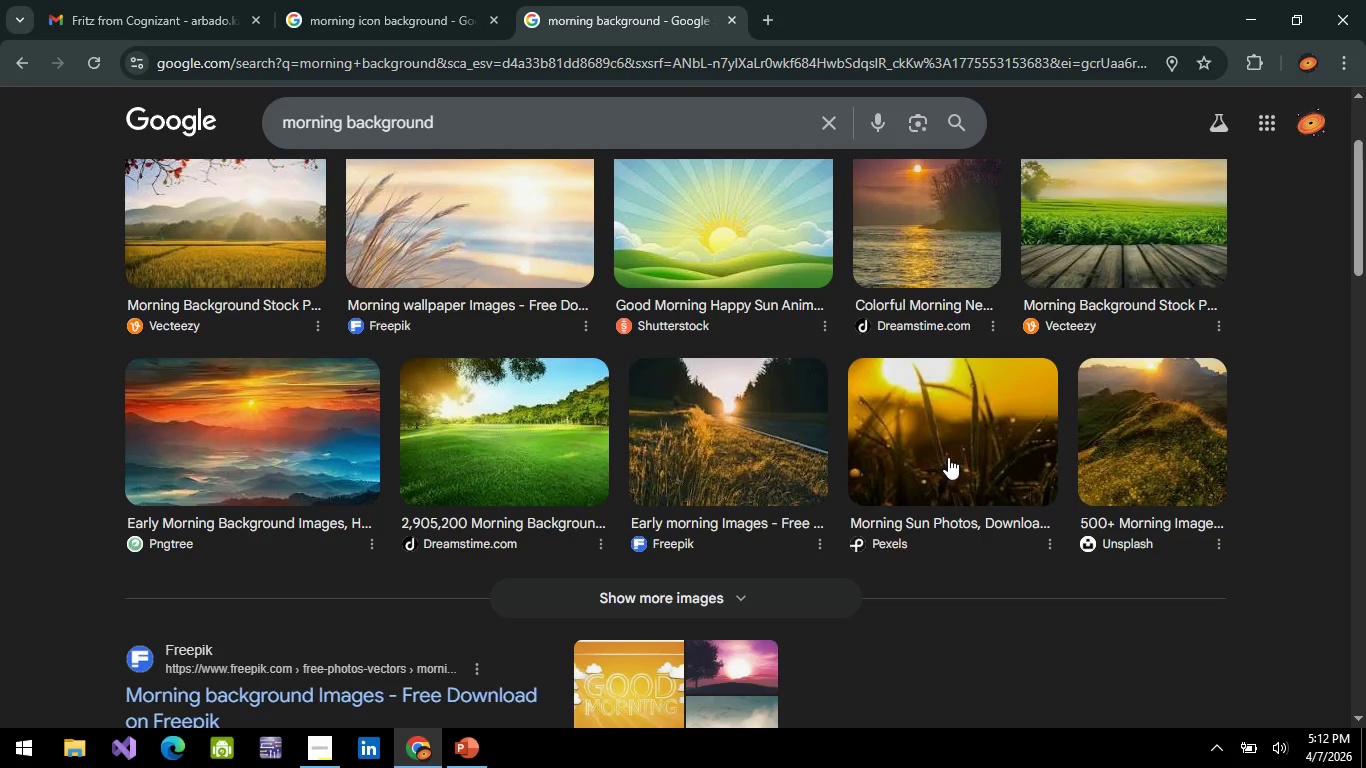 
left_click([948, 457])
 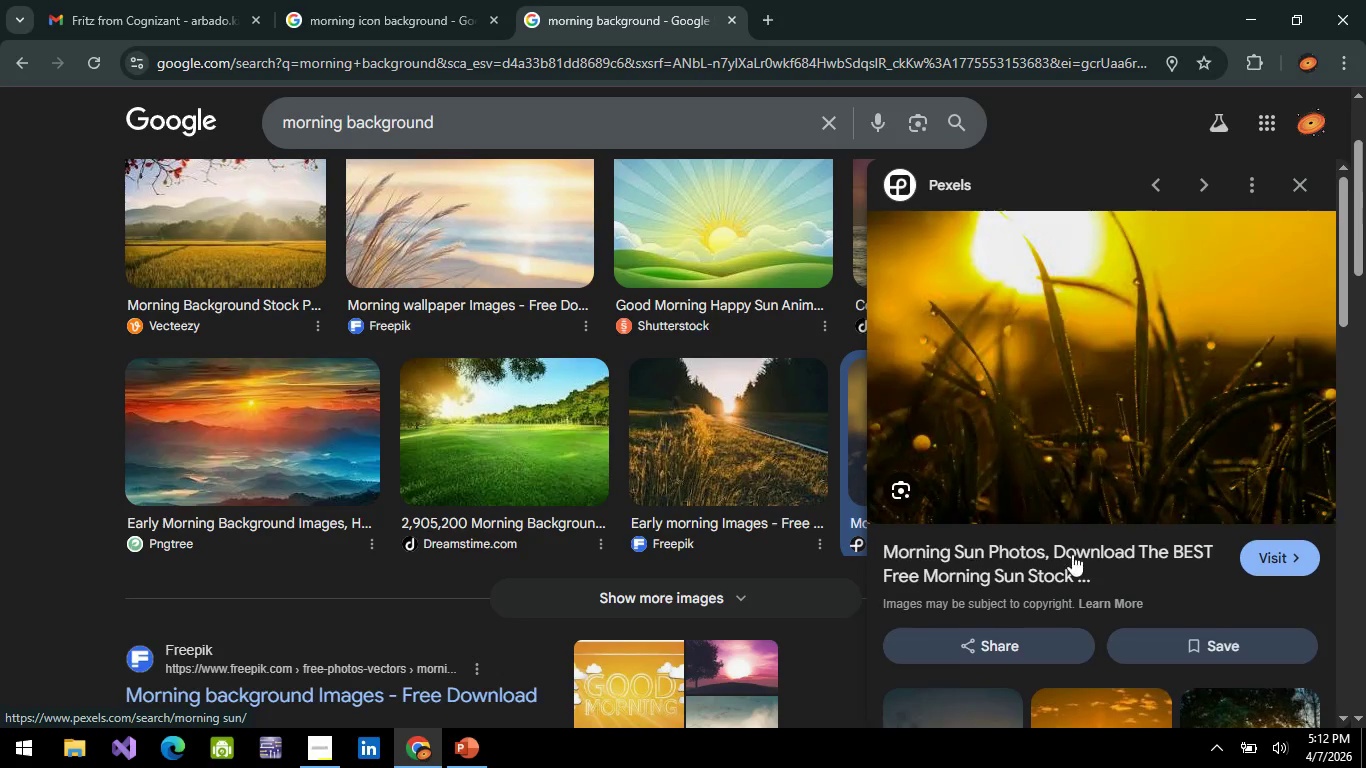 
right_click([1028, 374])
 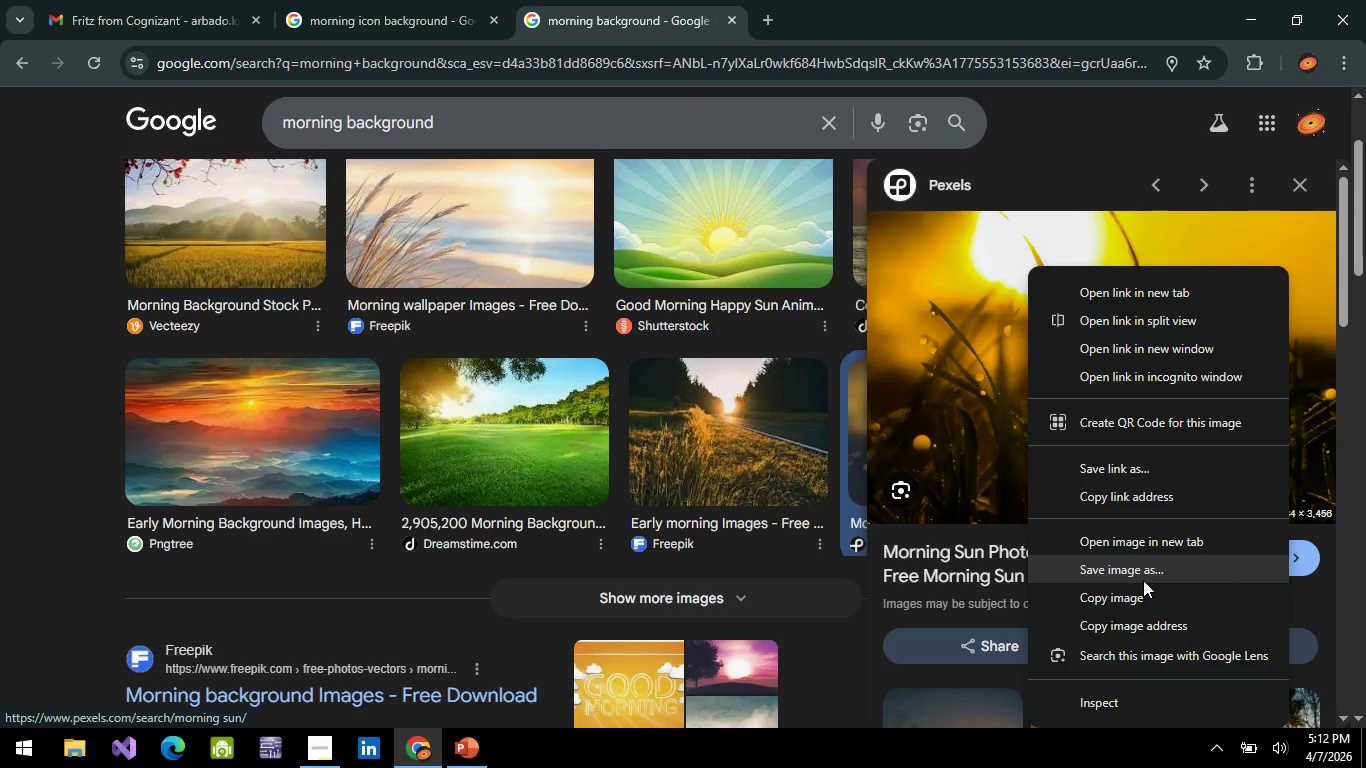 
left_click([1143, 580])
 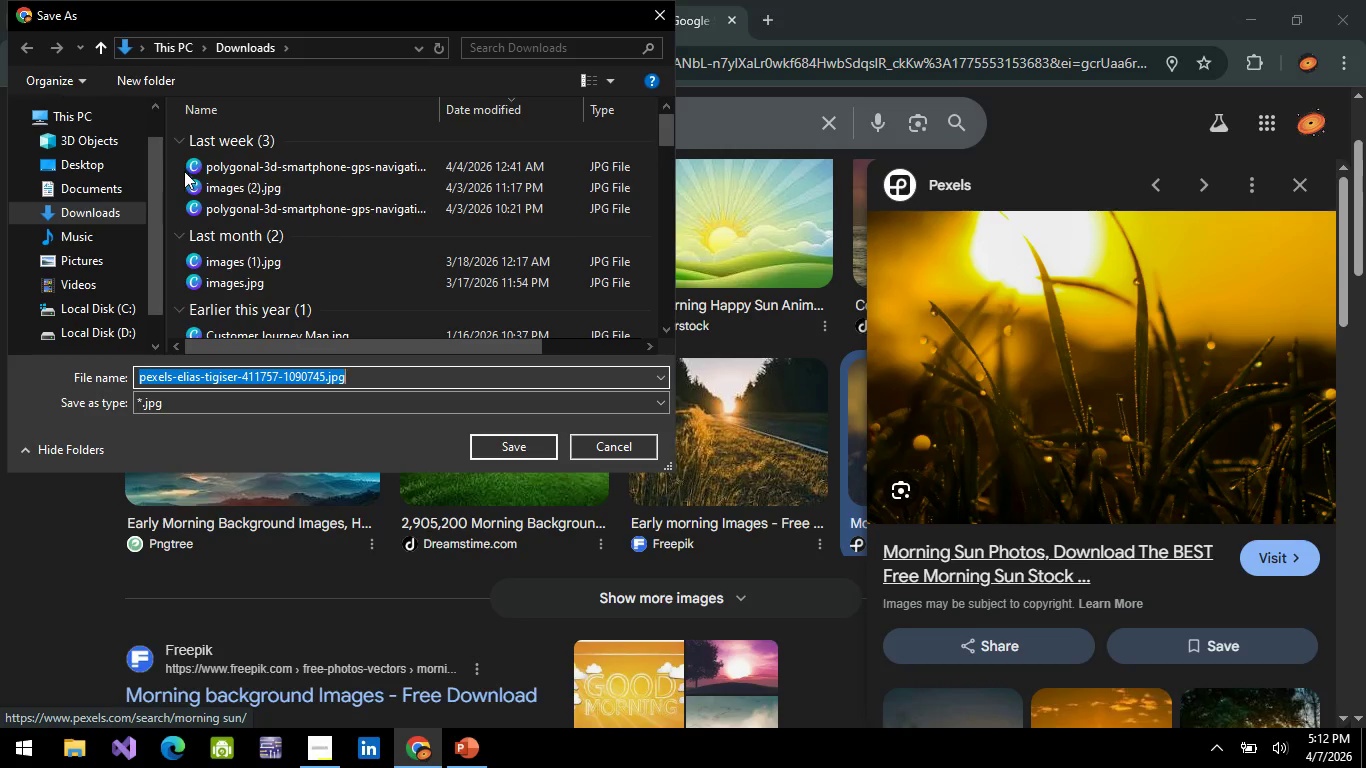 
left_click([529, 445])
 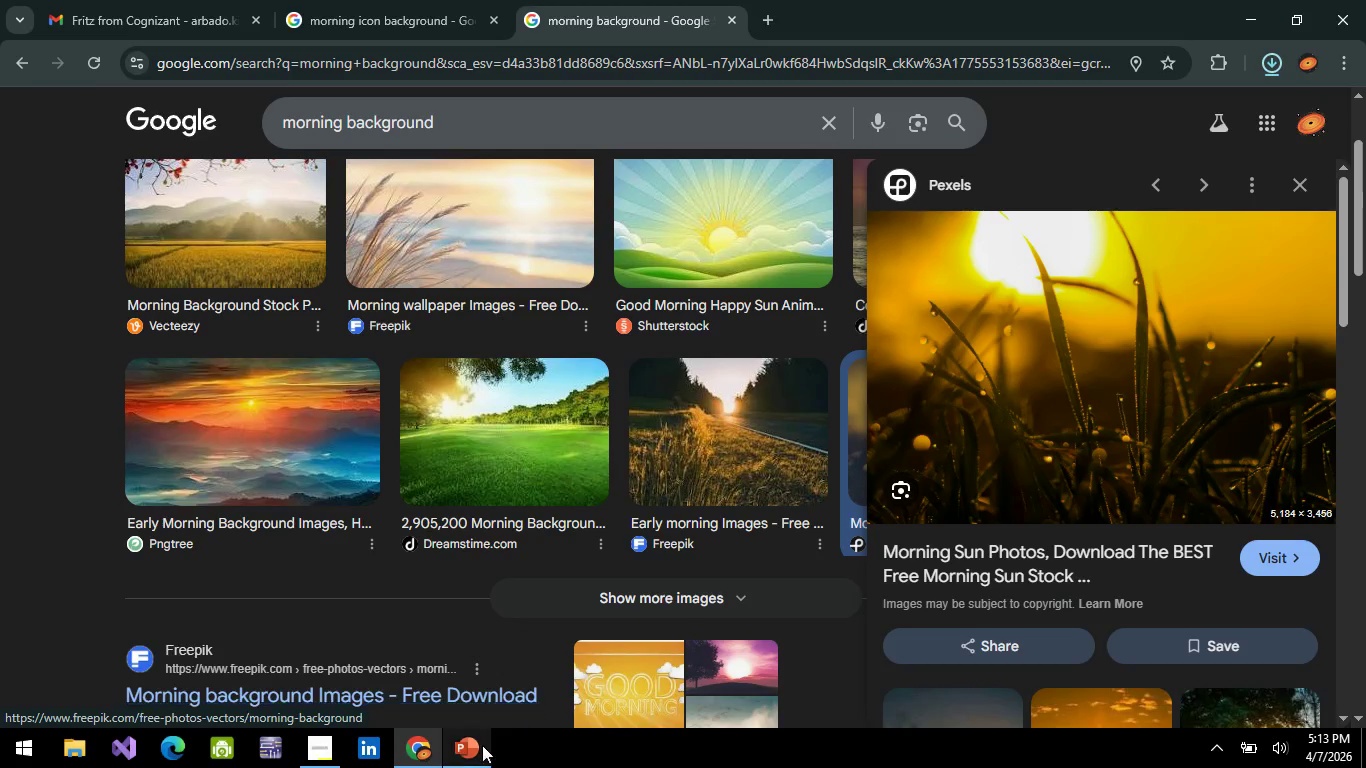 
left_click([480, 749])
 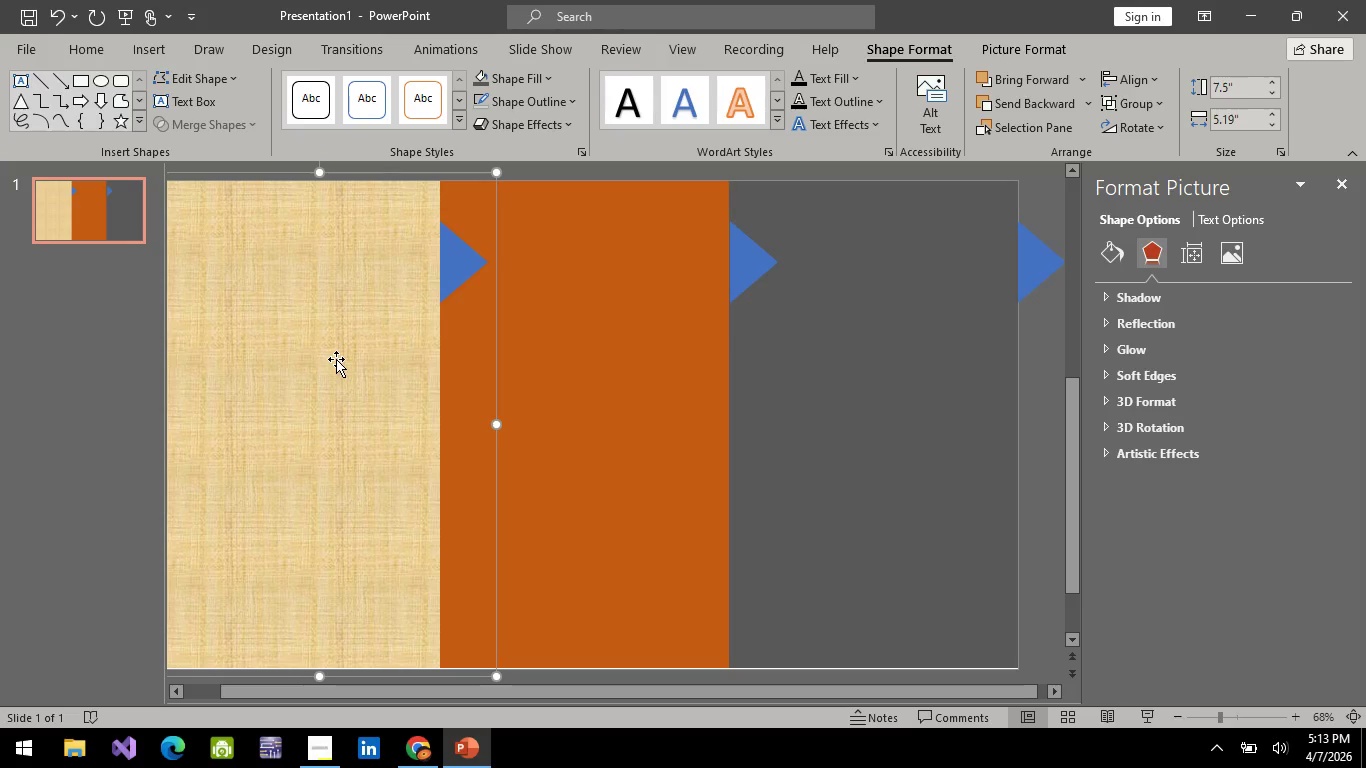 
left_click([336, 359])
 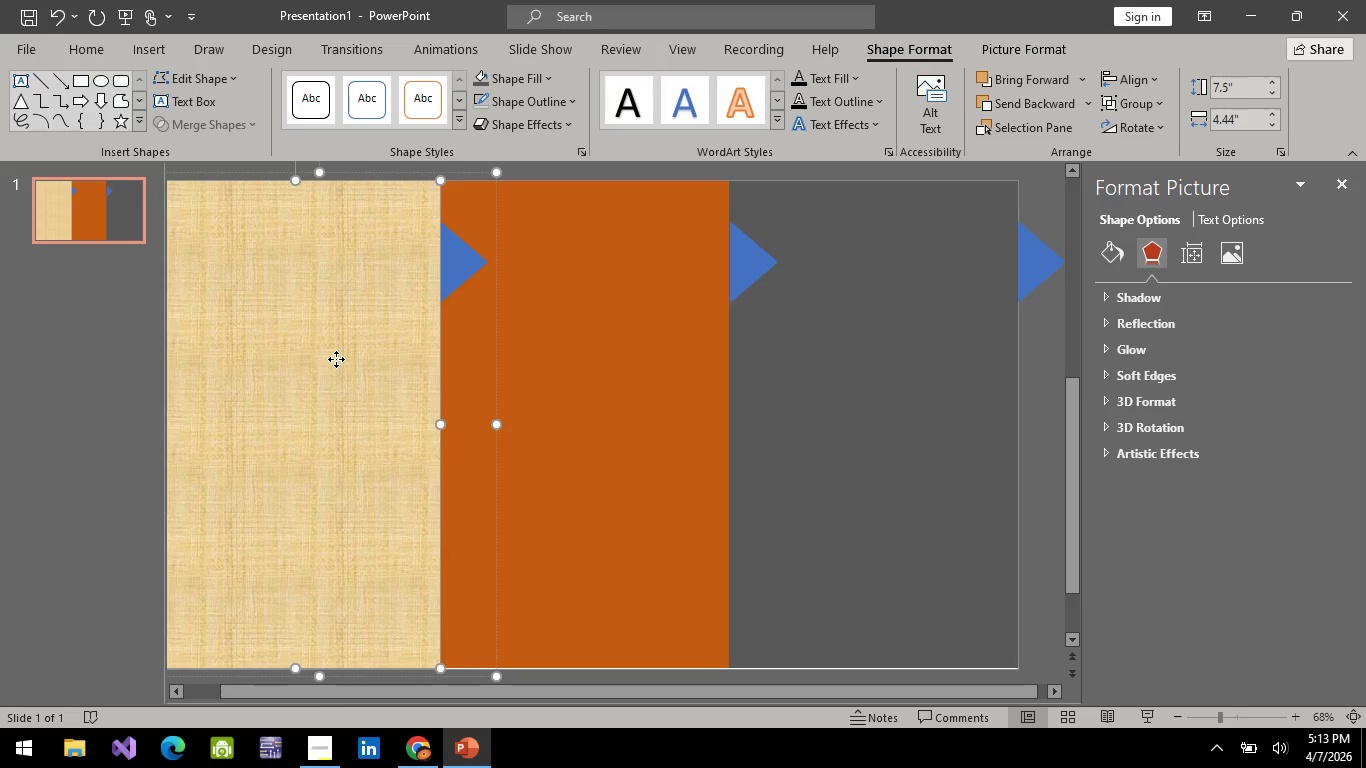 
right_click([336, 359])
 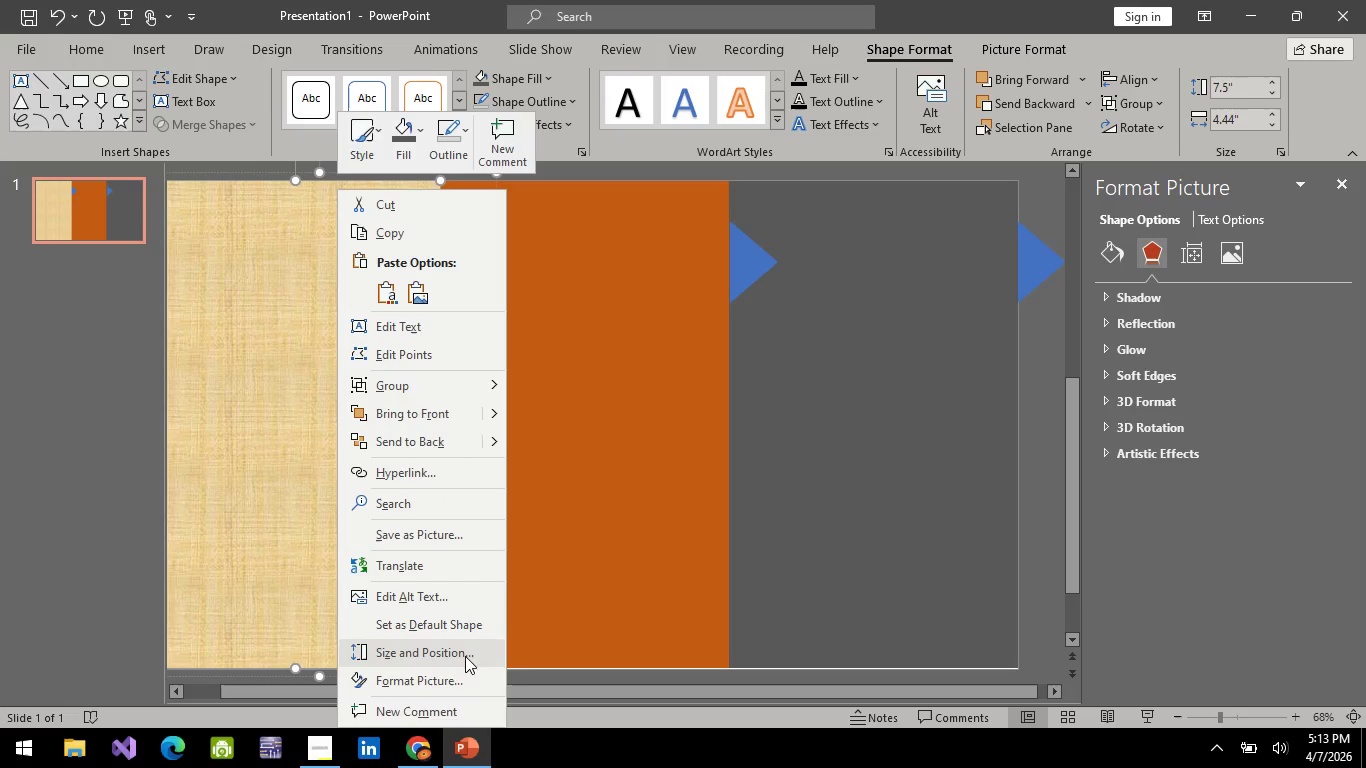 
left_click([424, 690])
 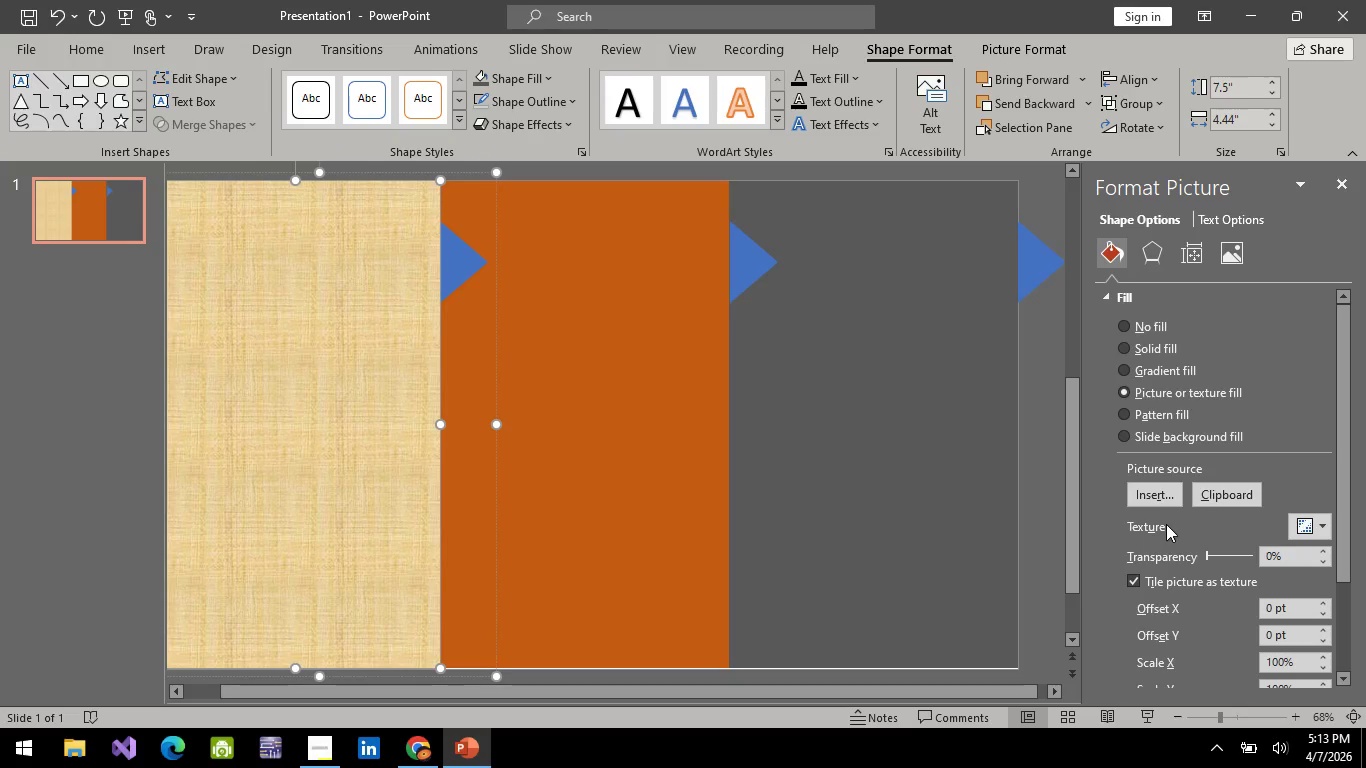 
left_click([1156, 503])
 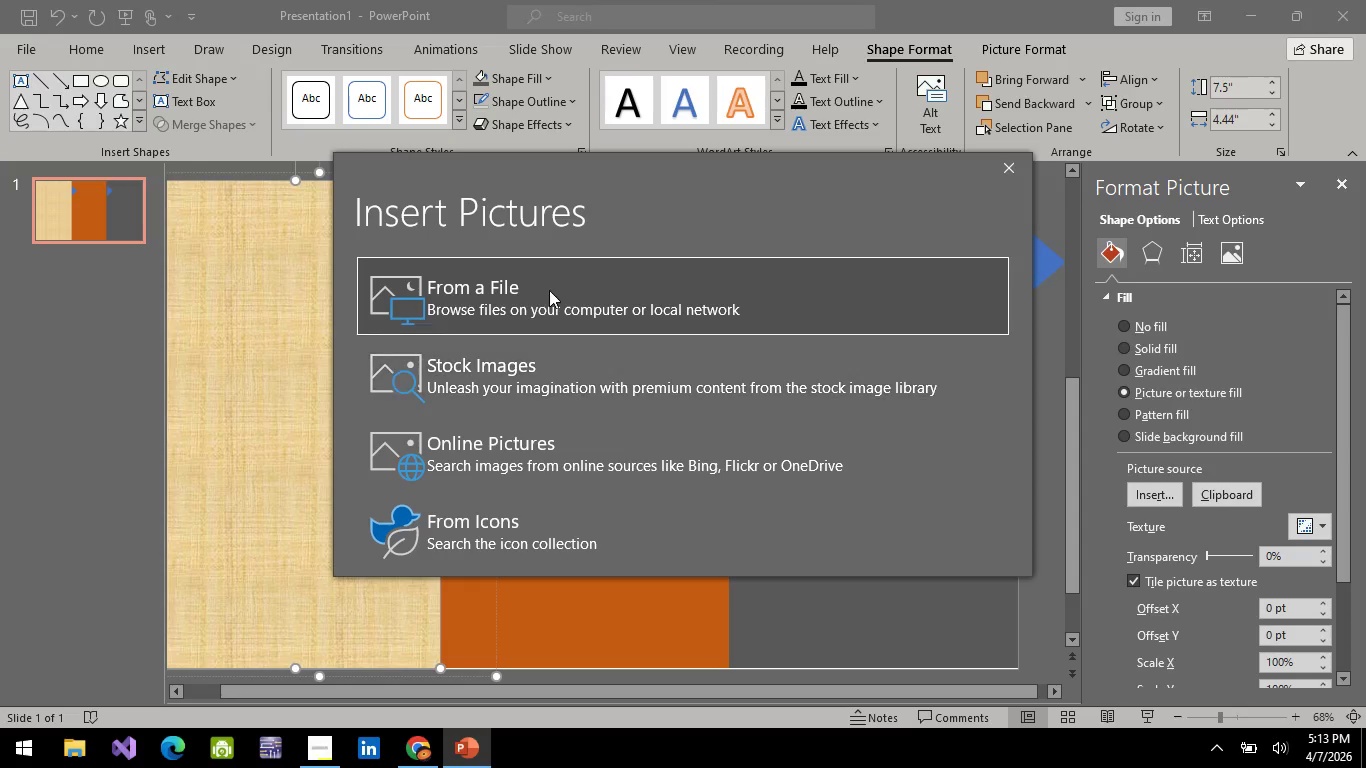 
left_click([549, 290])
 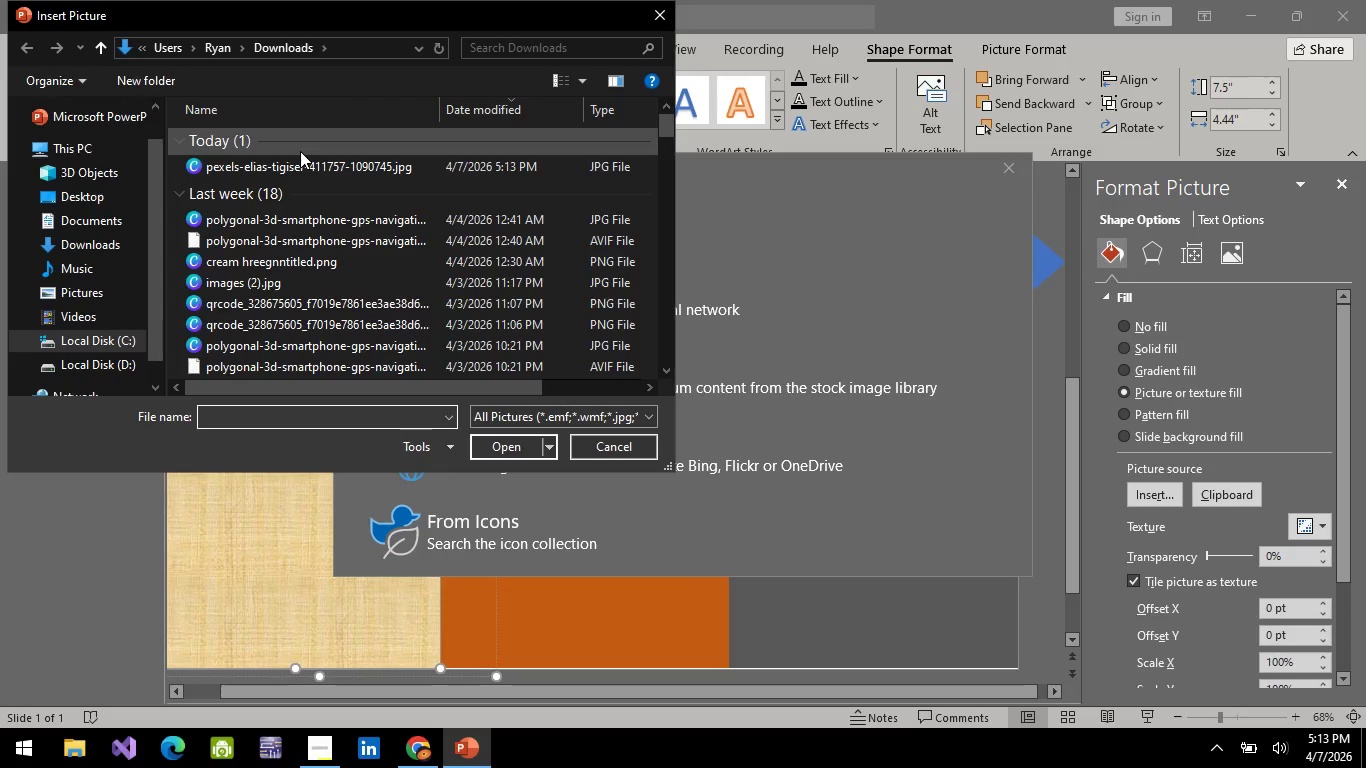 
left_click([295, 165])
 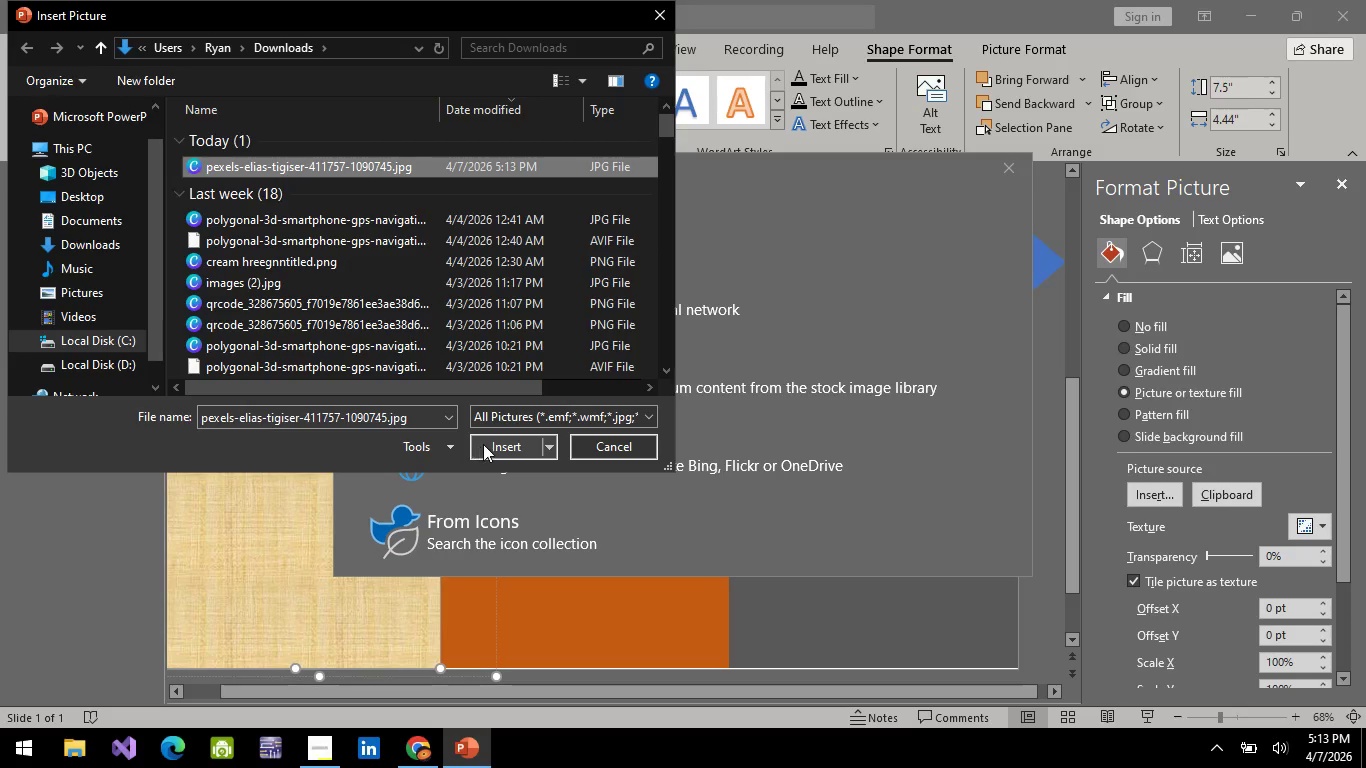 
left_click([491, 440])
 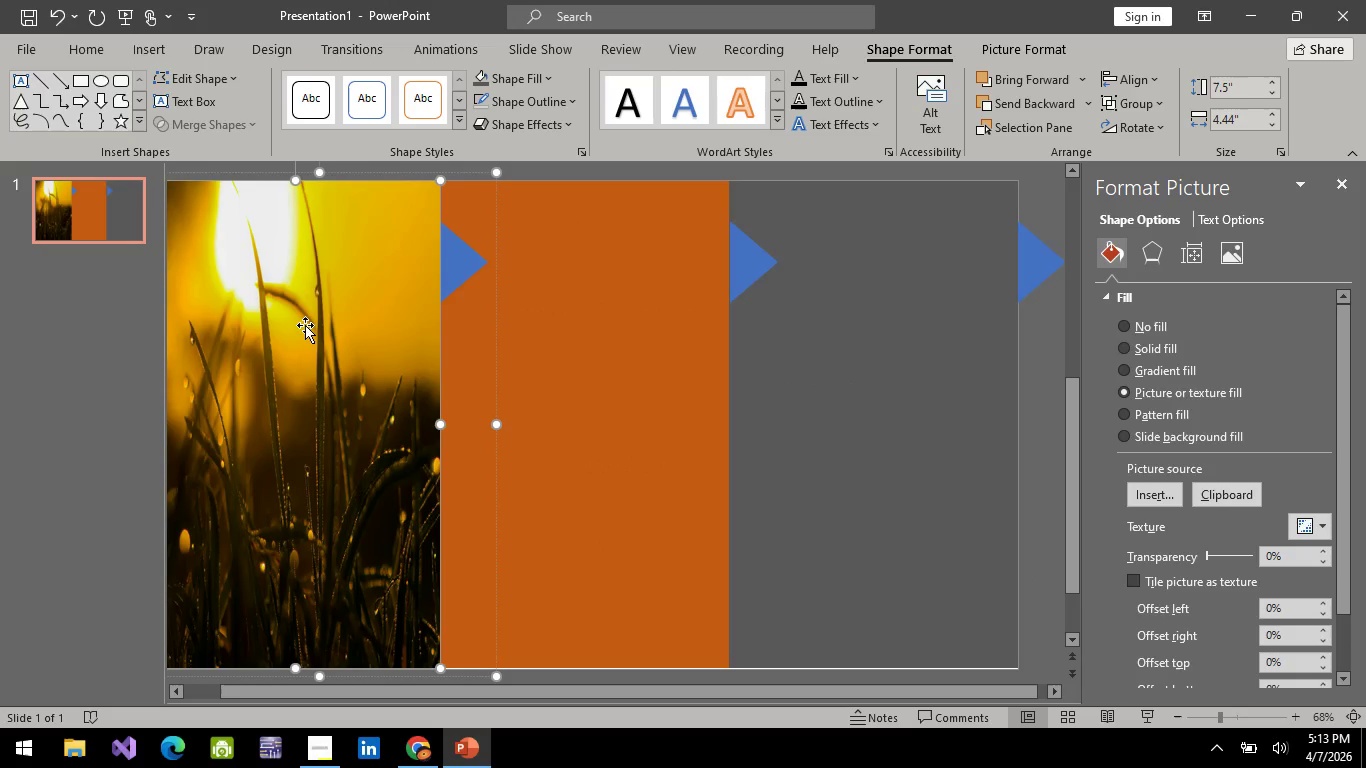 
left_click([441, 261])
 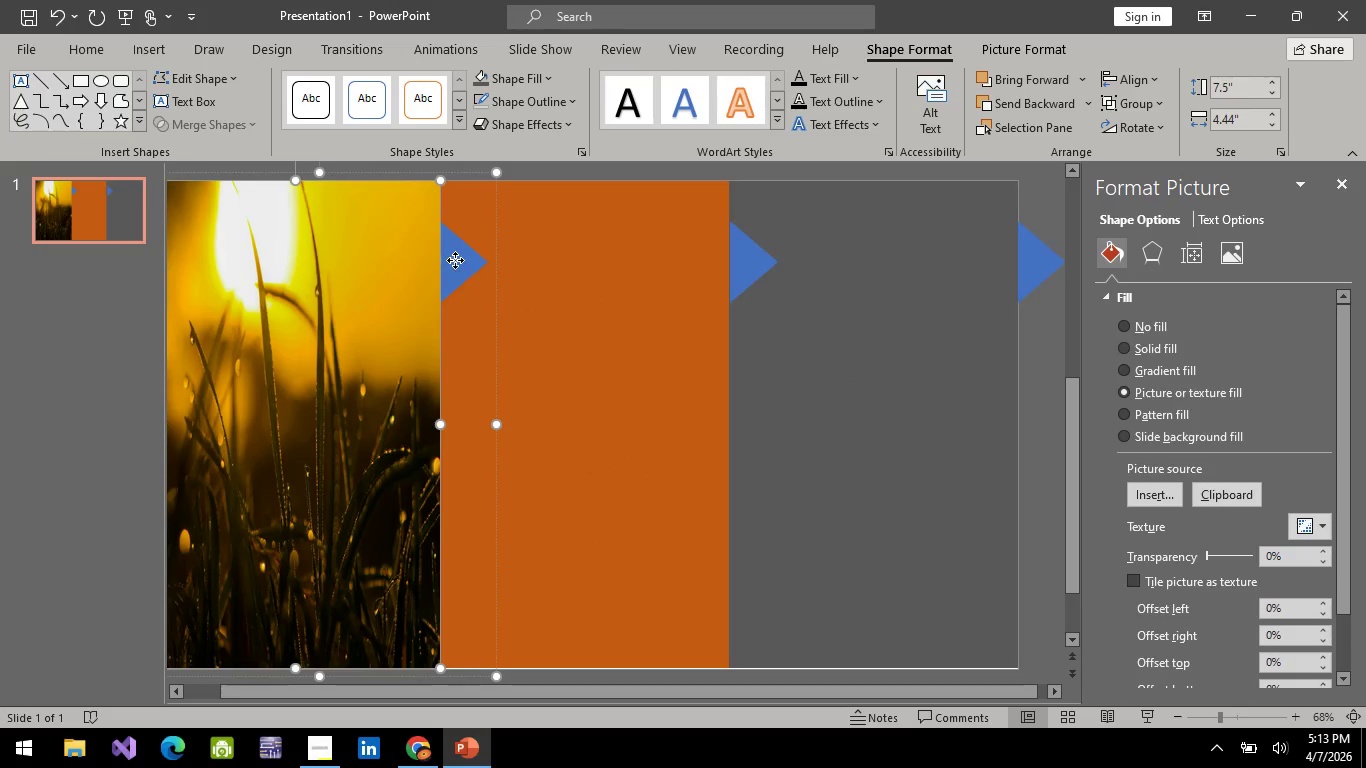 
left_click([455, 260])
 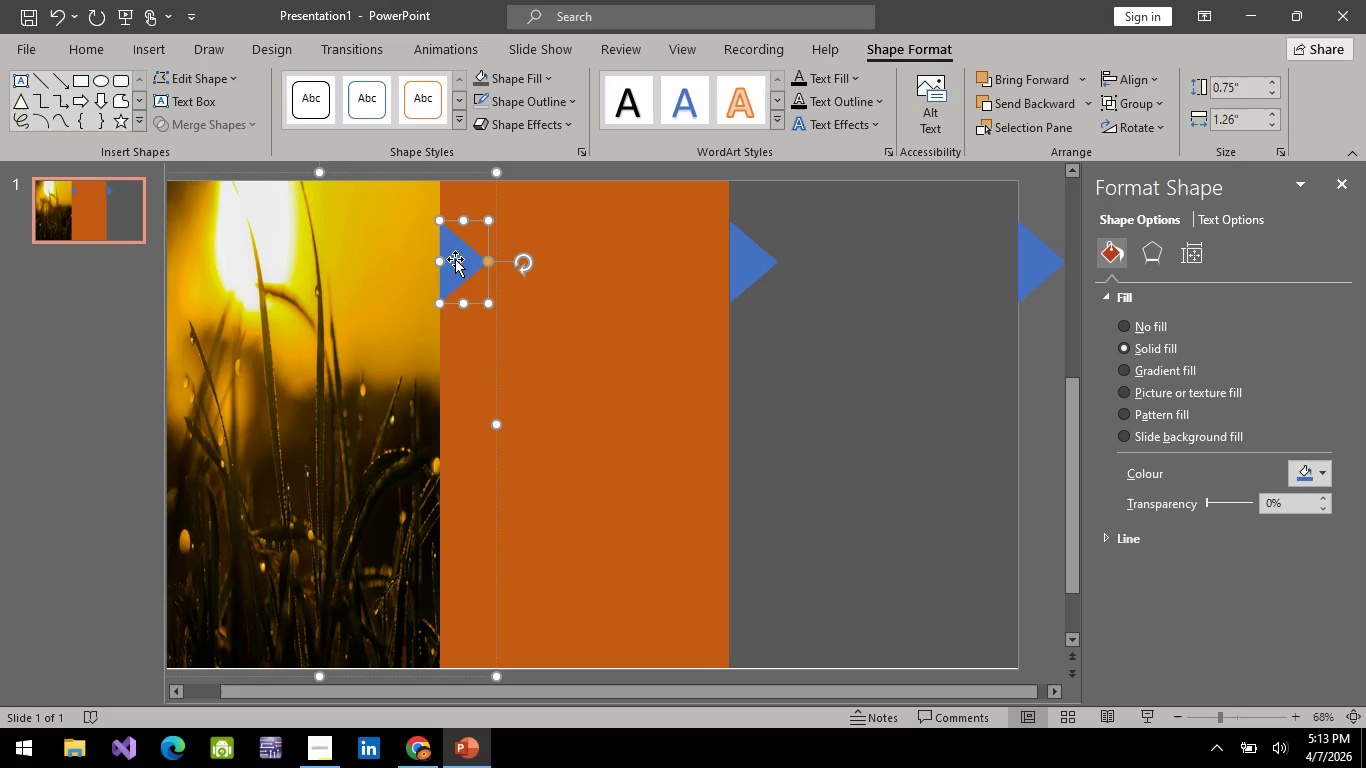 
key(Control+Z)
 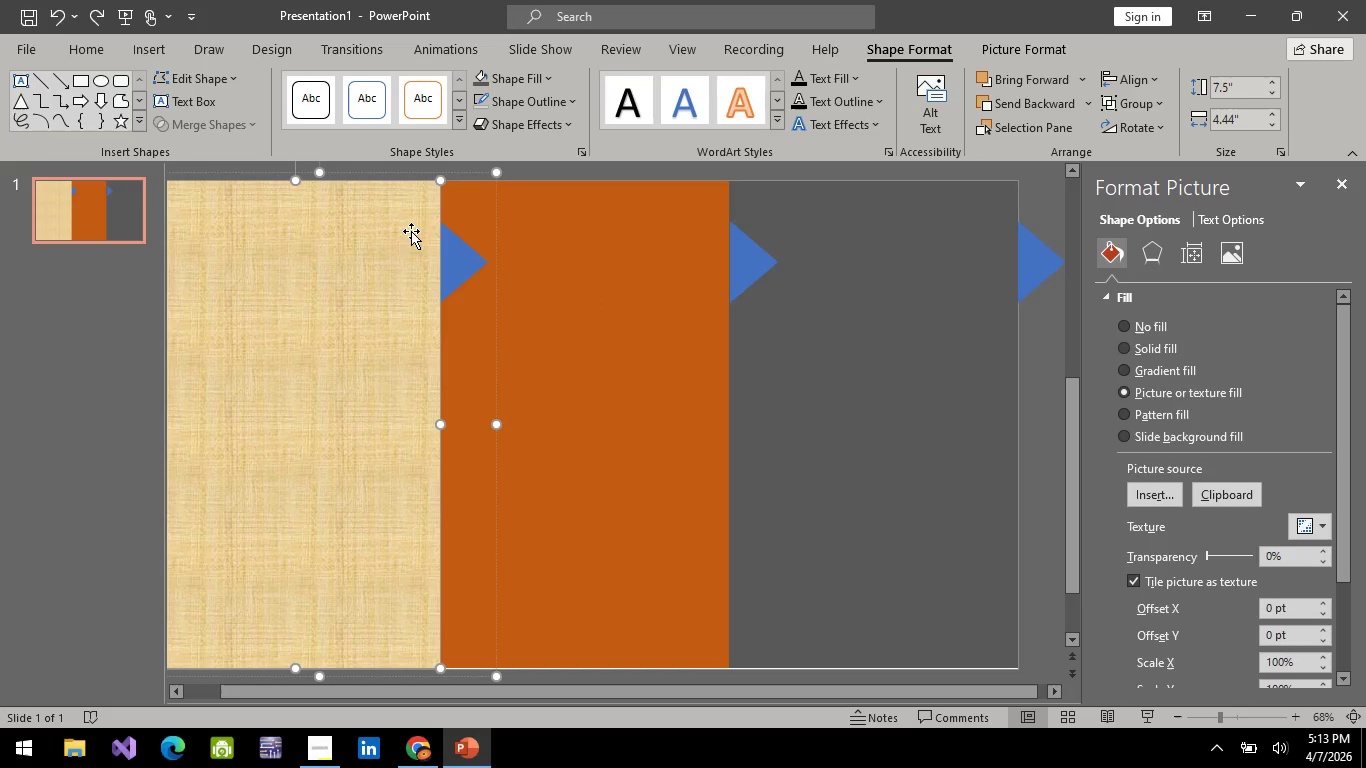 
left_click([461, 279])
 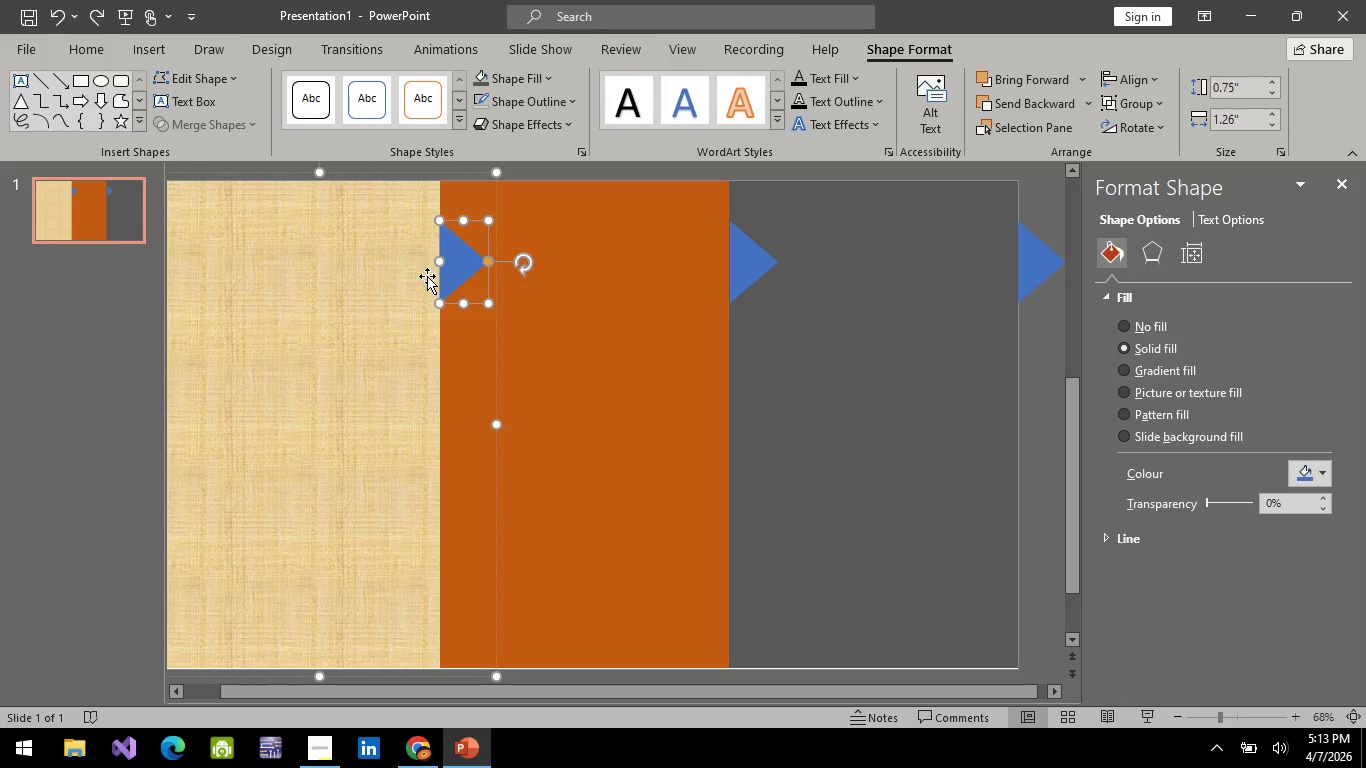 
key(Control+Z)
 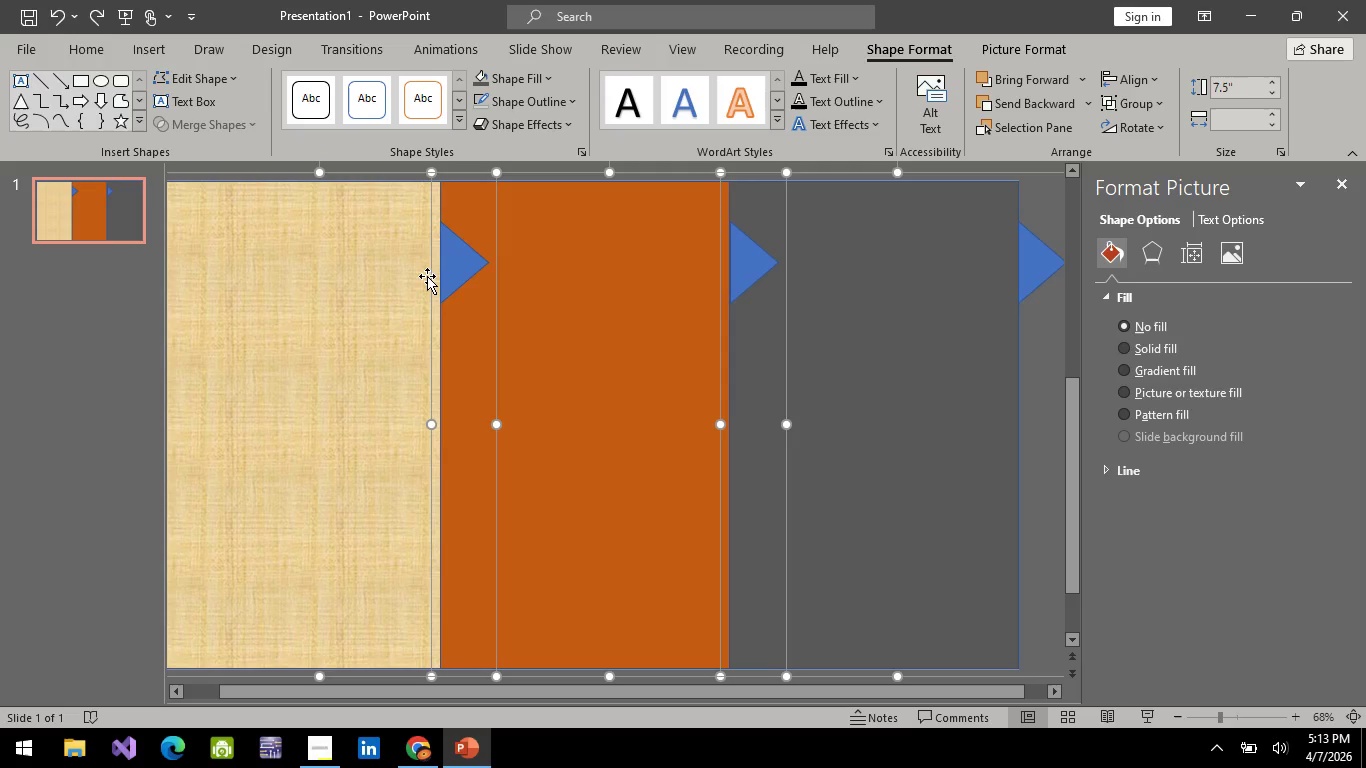 
left_click([393, 285])
 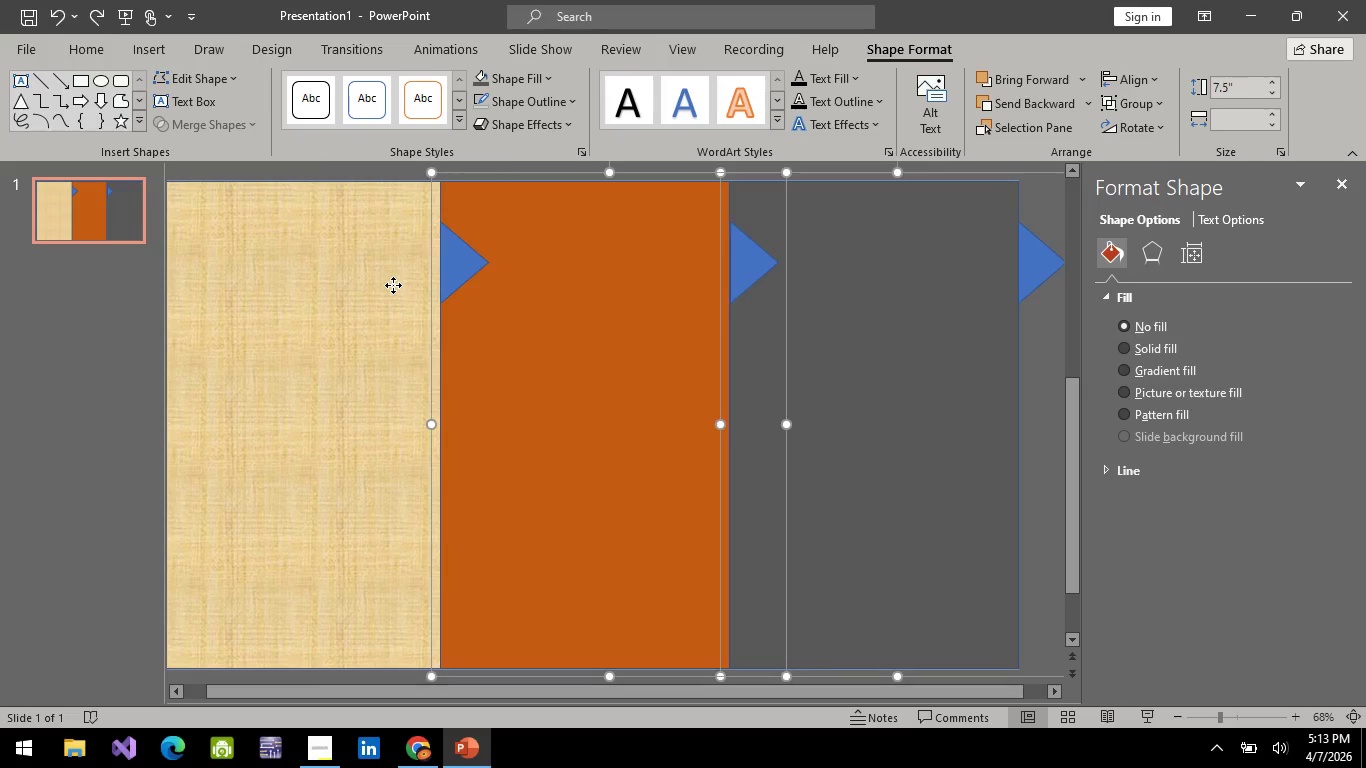 
left_click([393, 285])
 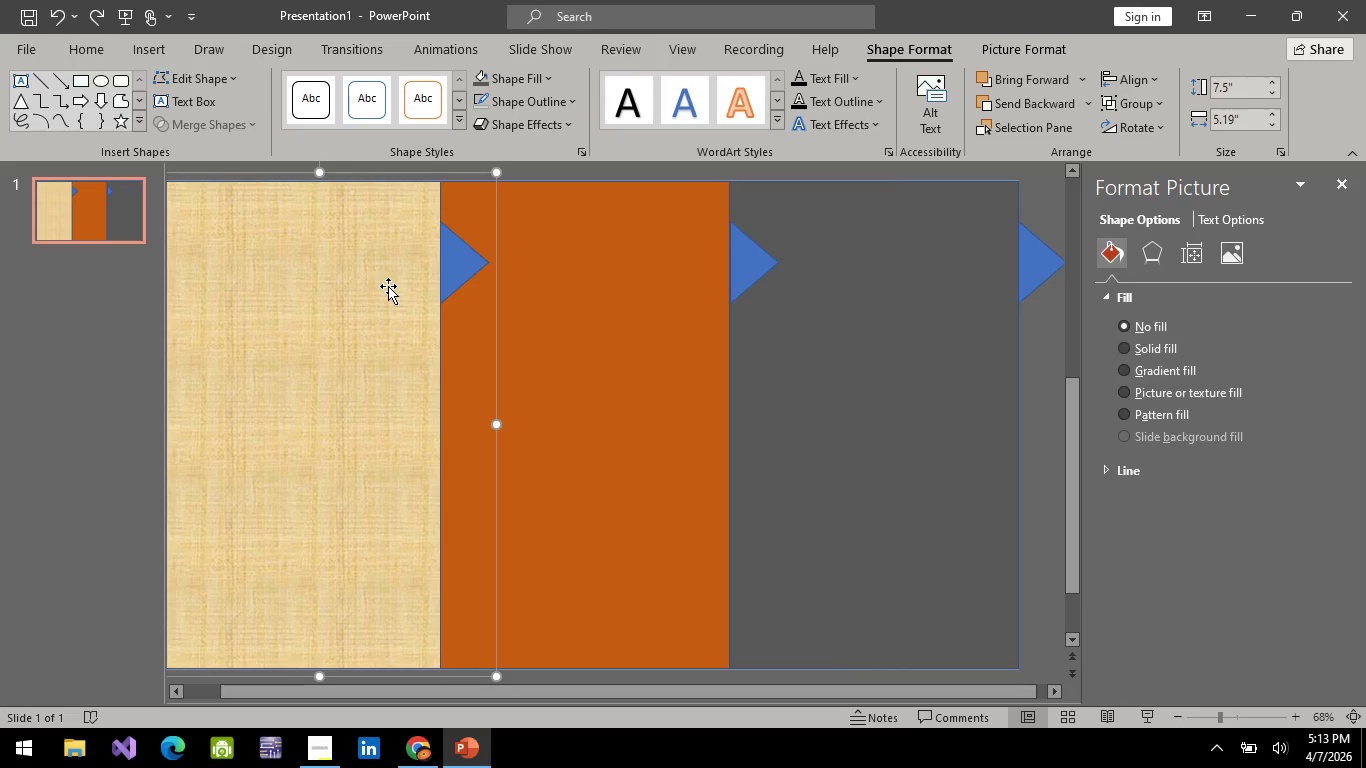 
wait(8.5)
 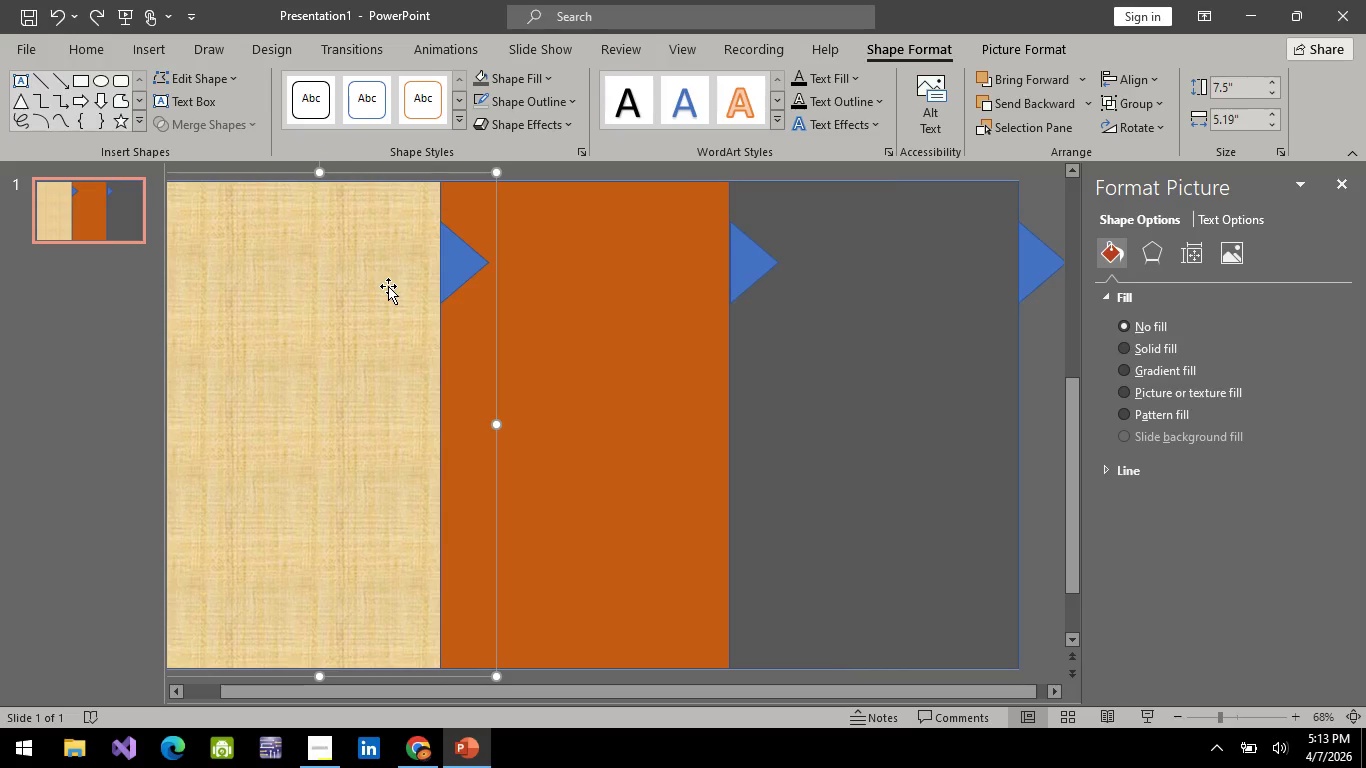 
hold_key(key=ControlLeft, duration=1.08)
 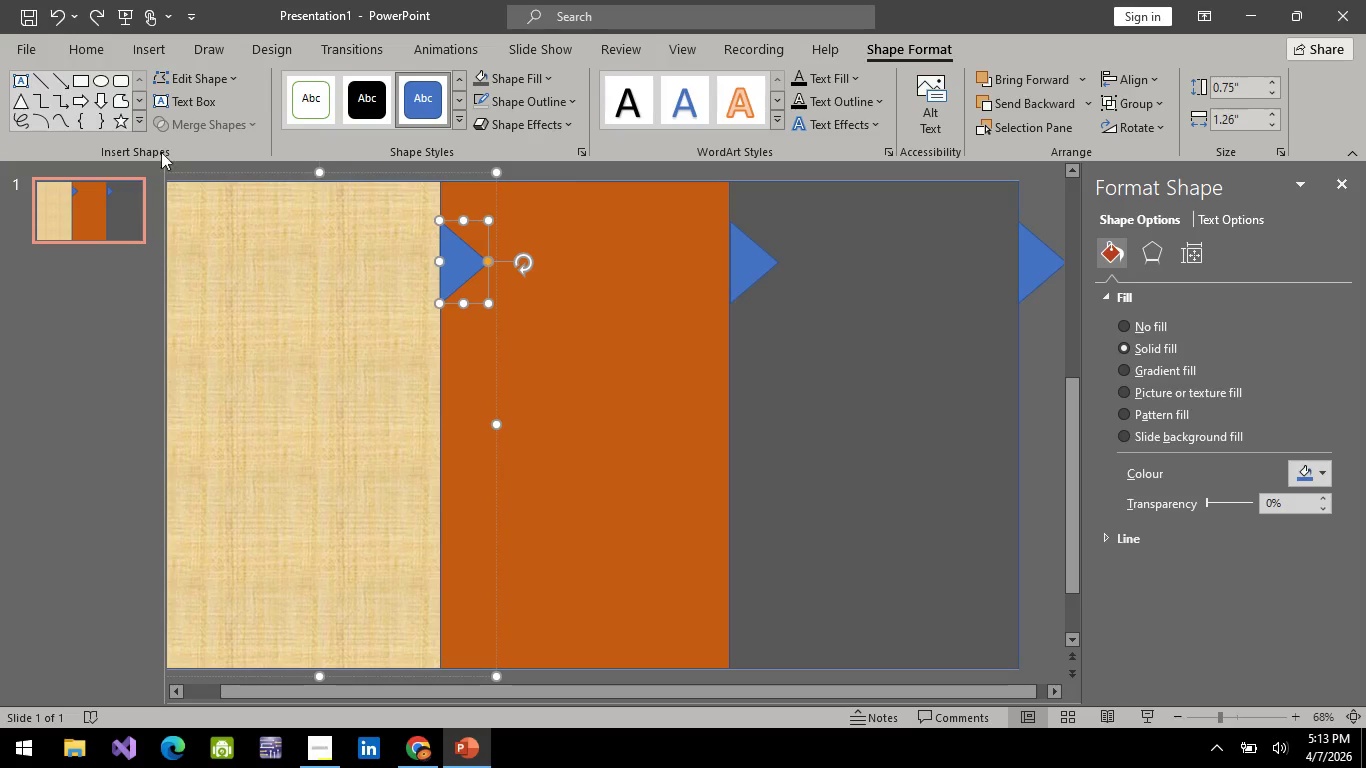 
left_click([314, 327])
 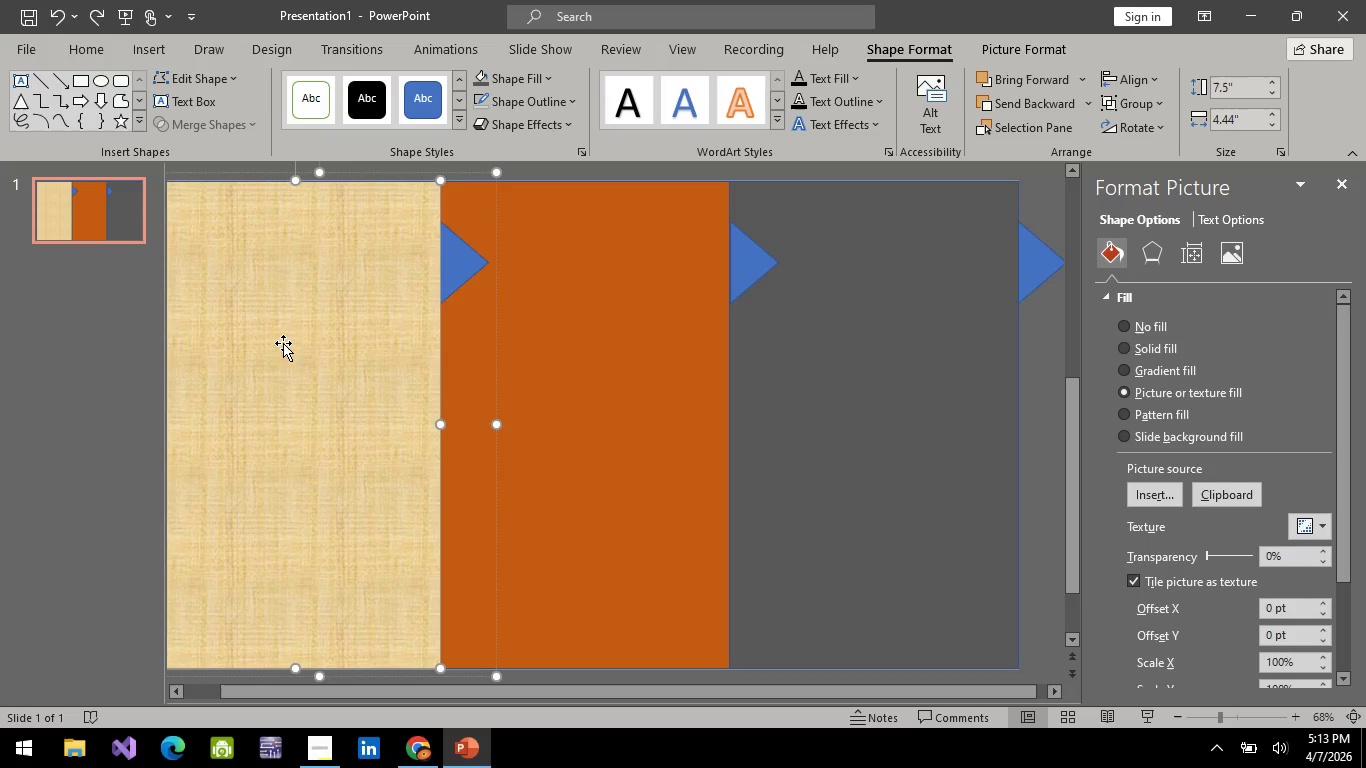 
right_click([283, 343])
 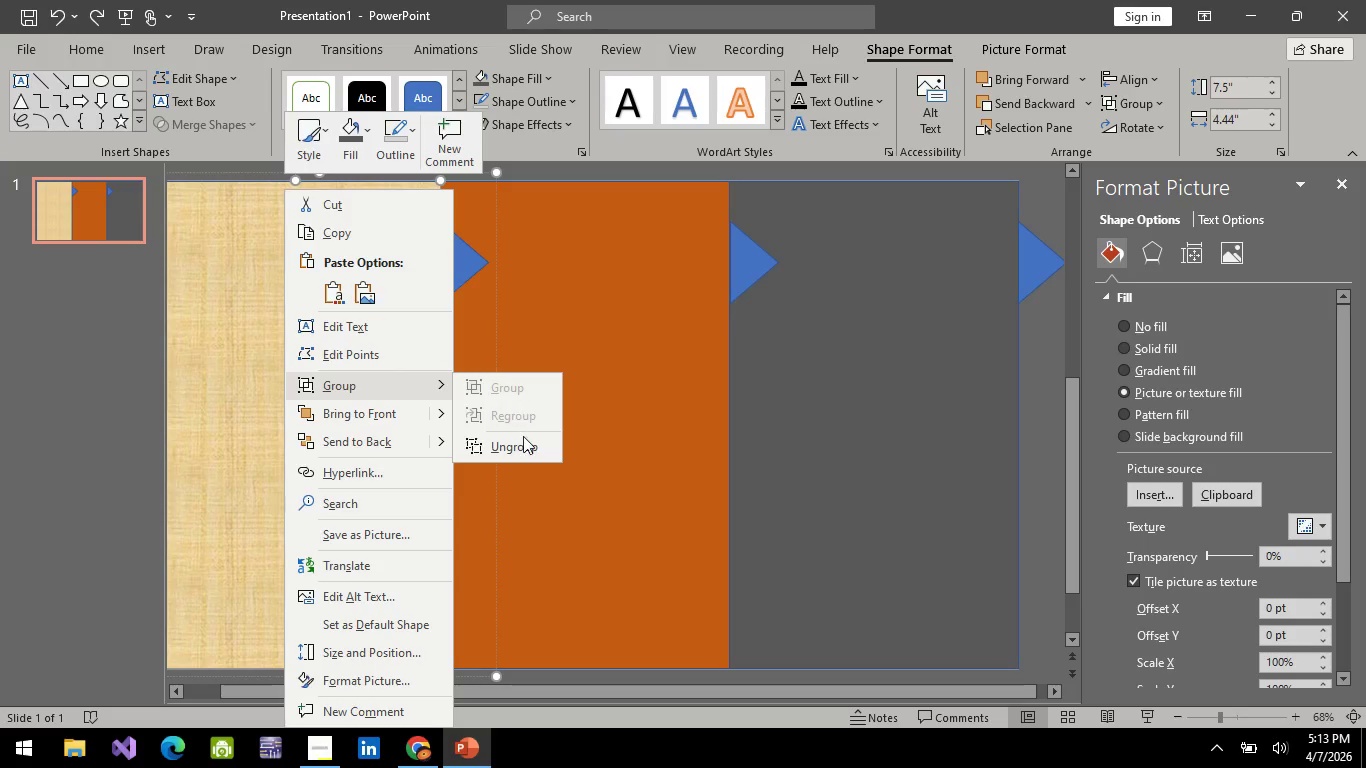 
left_click([523, 446])
 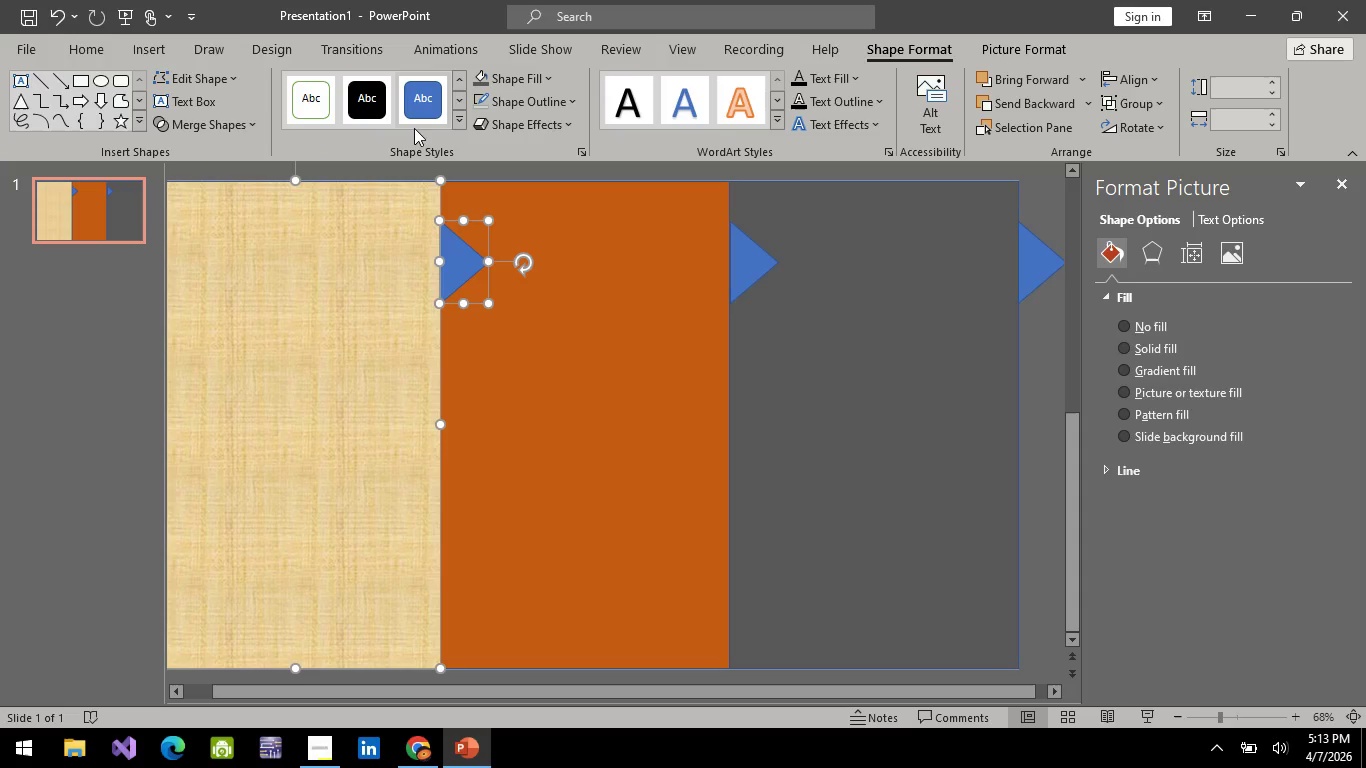 
left_click([211, 123])
 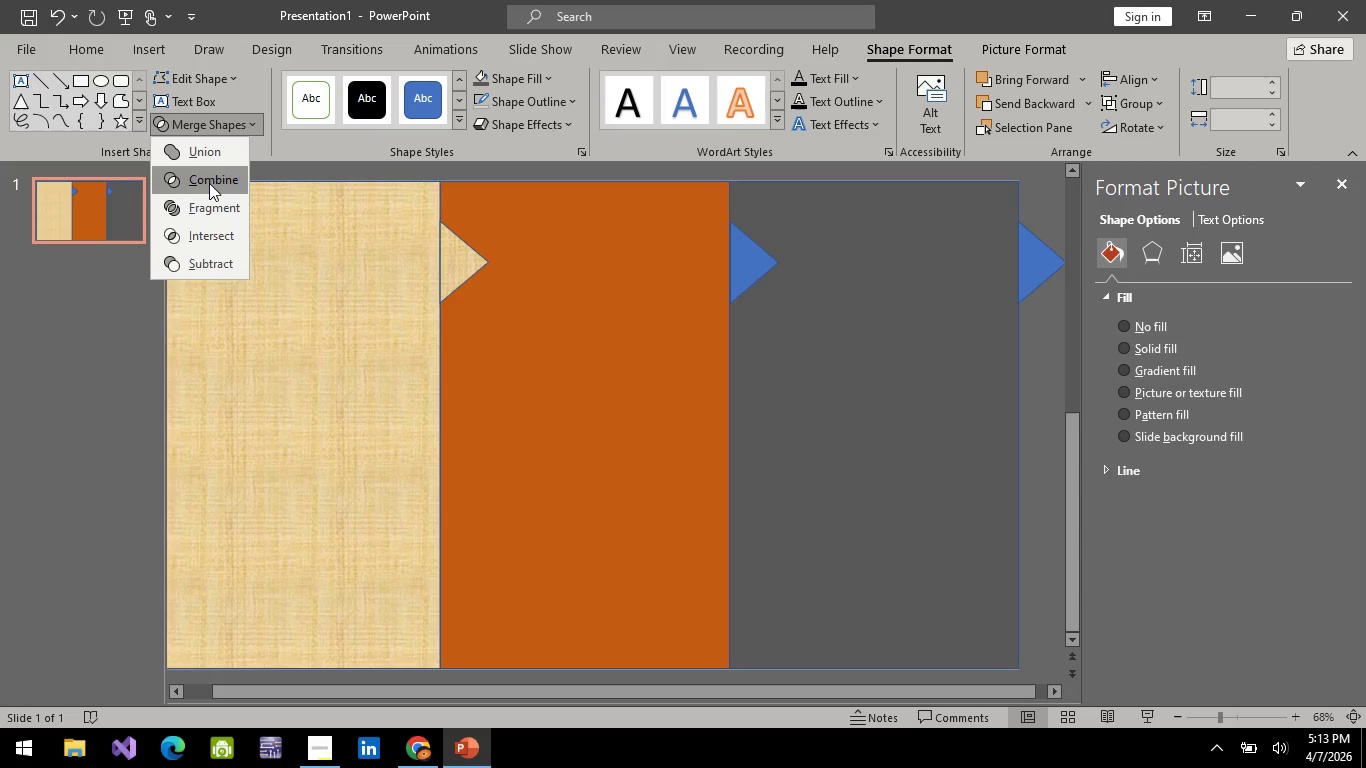 
left_click([209, 183])
 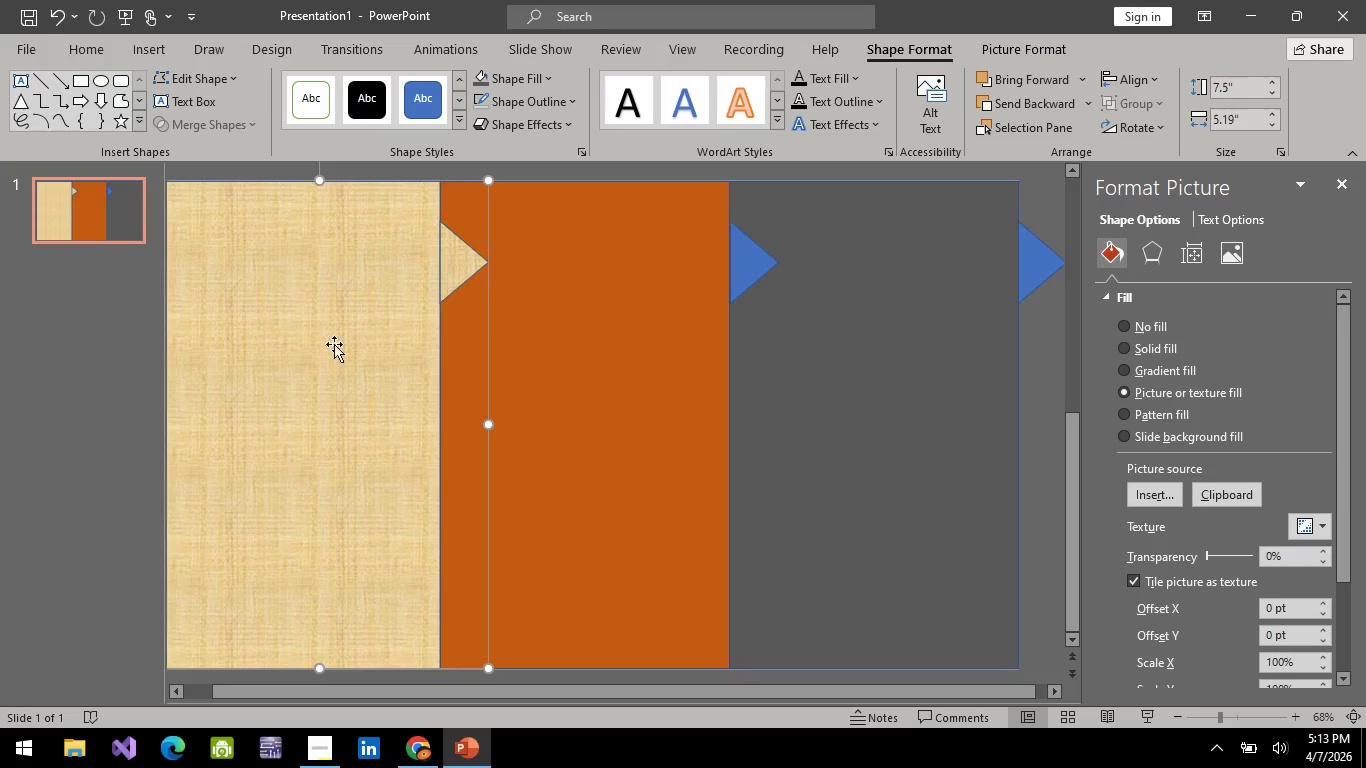 
left_click([325, 343])
 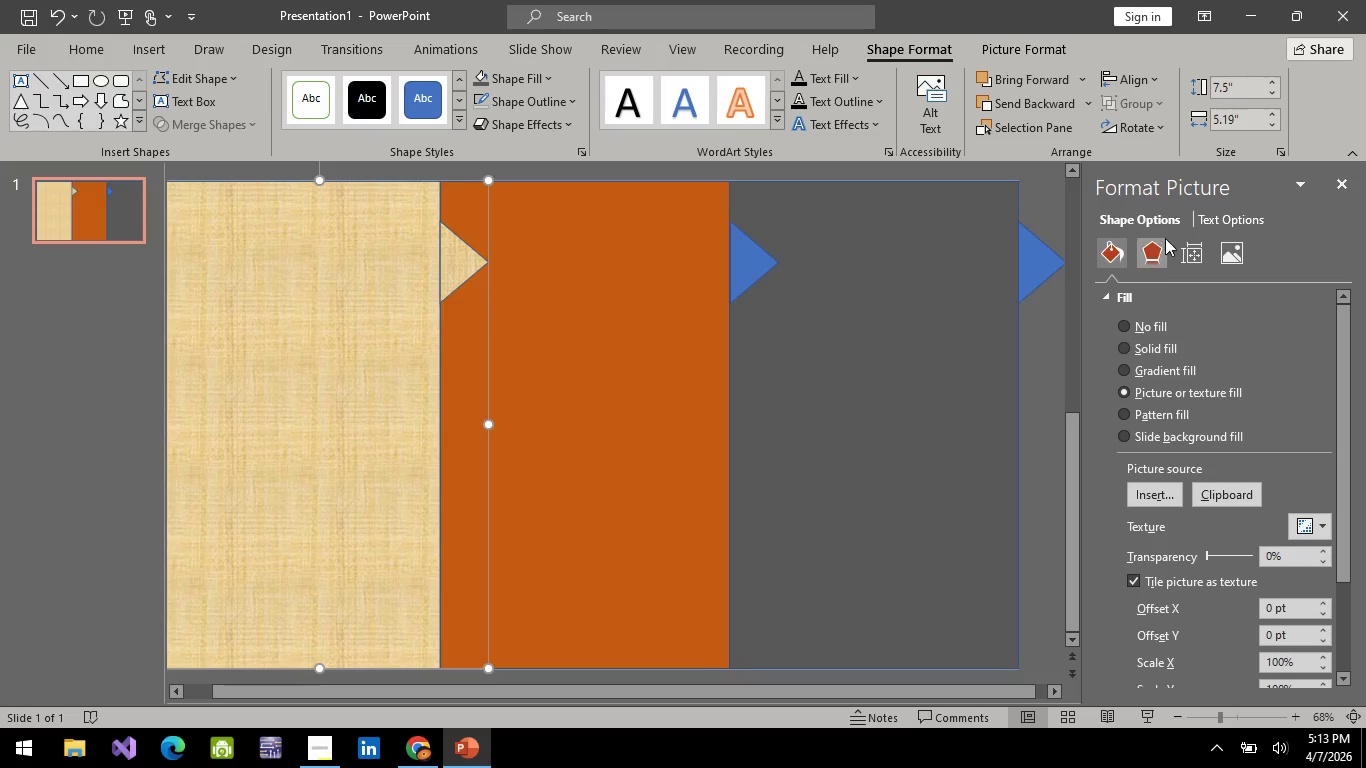 
left_click([1200, 256])
 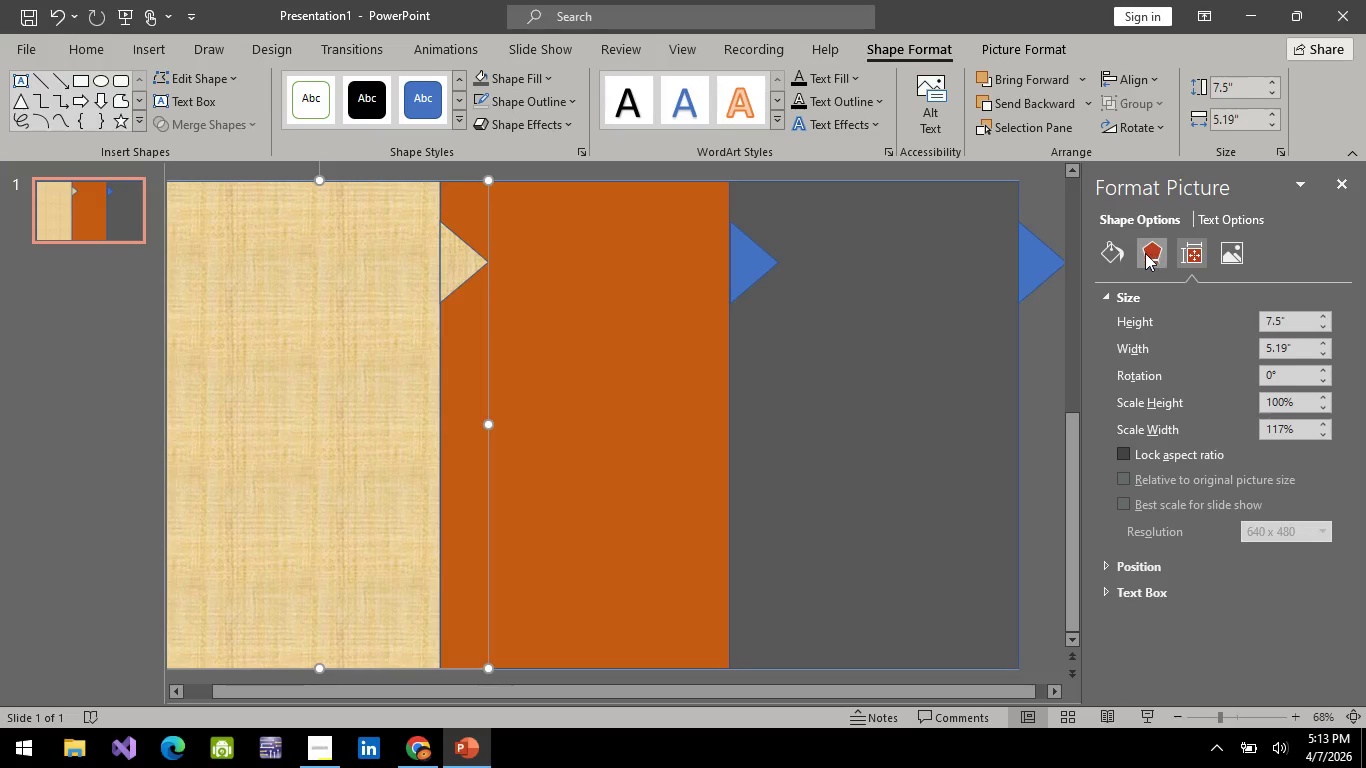 
left_click([1145, 253])
 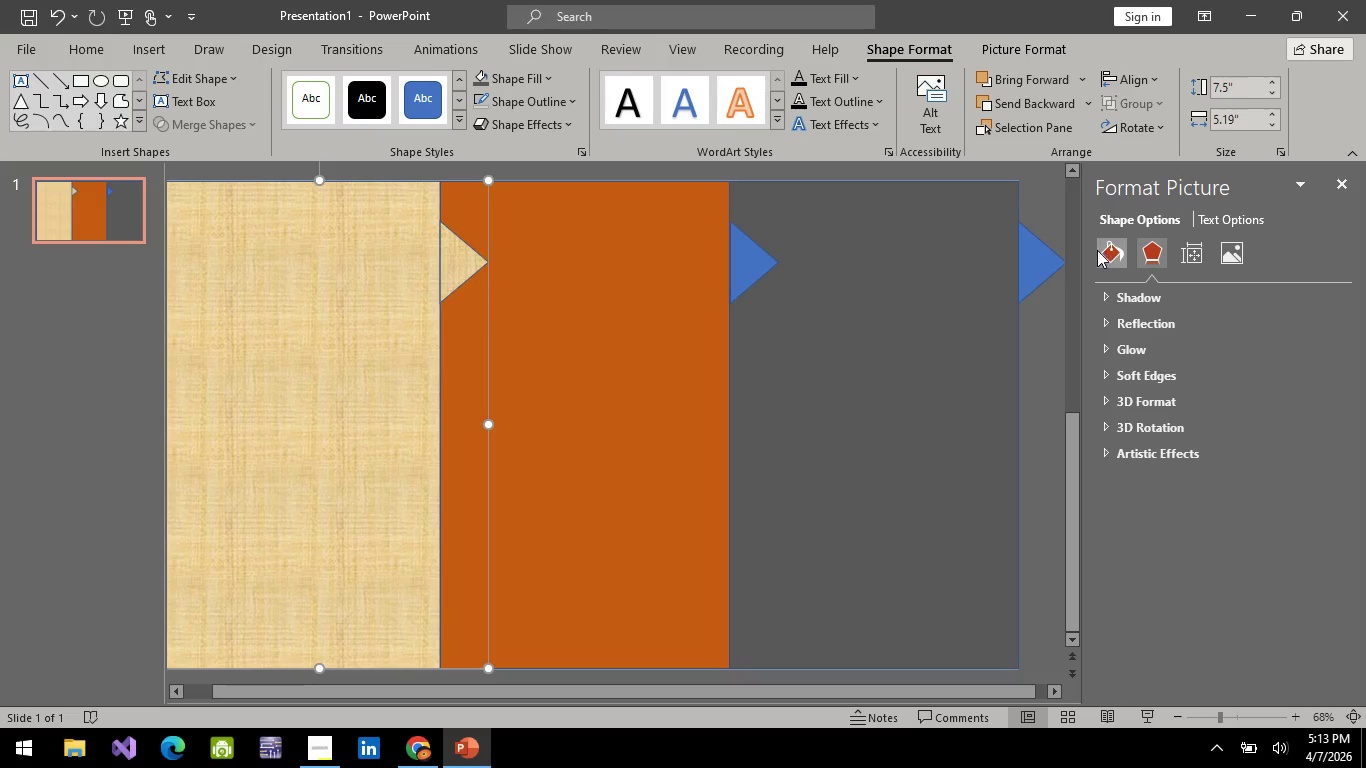 
left_click([1097, 250])
 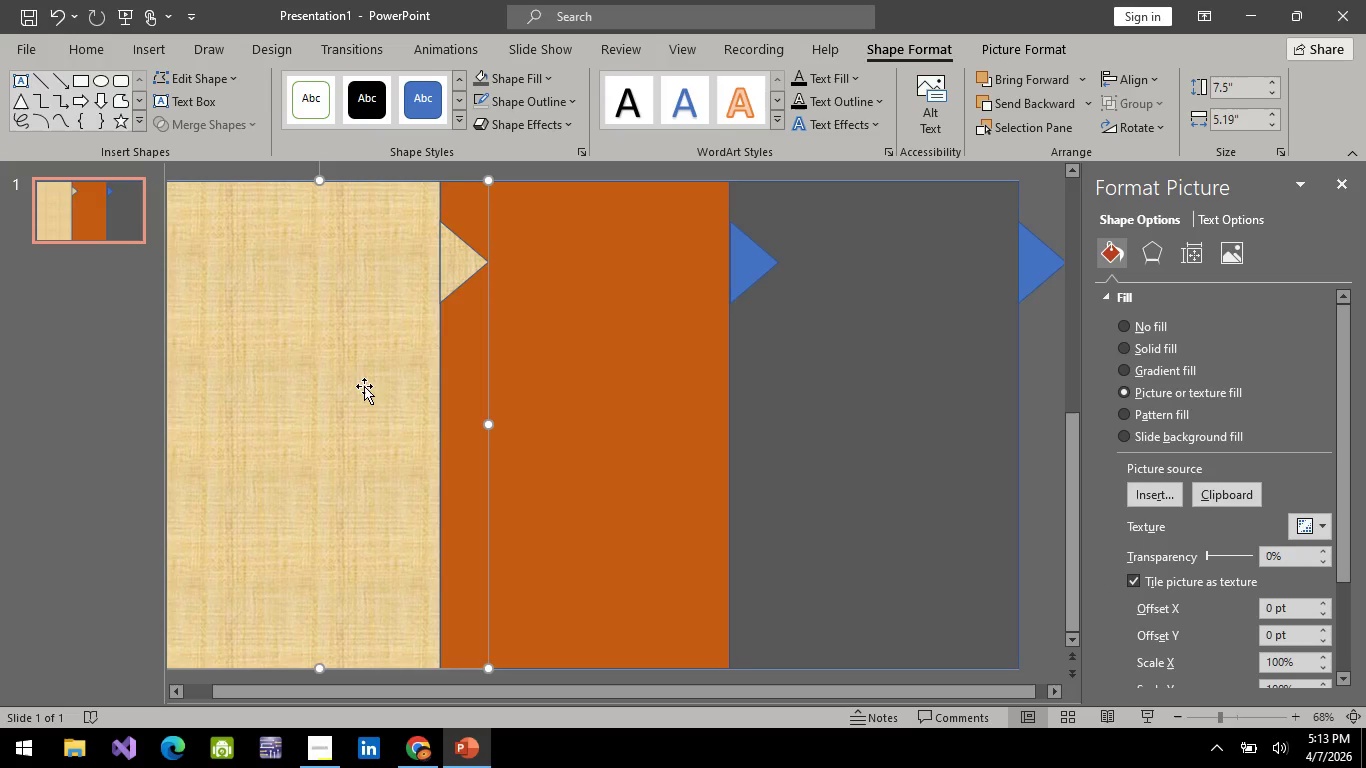 
right_click([355, 382])
 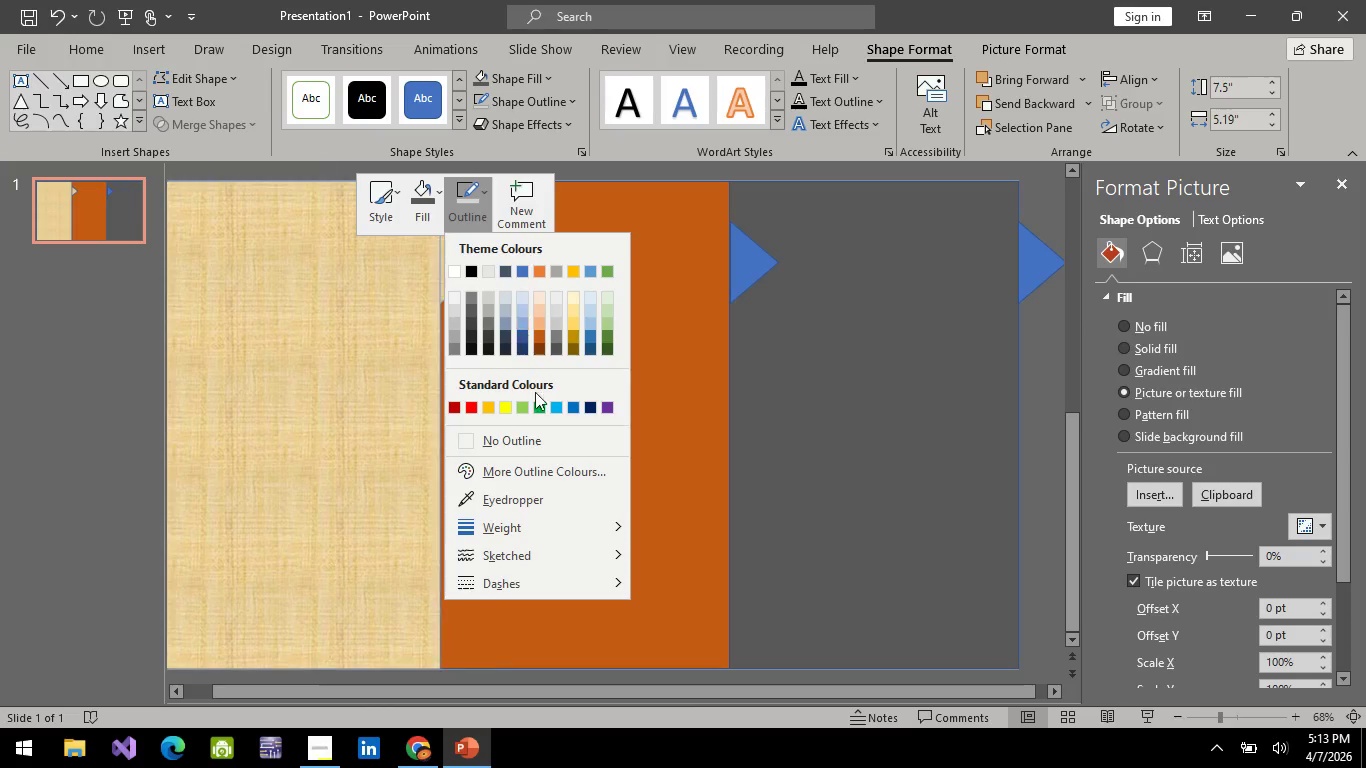 
left_click([514, 438])
 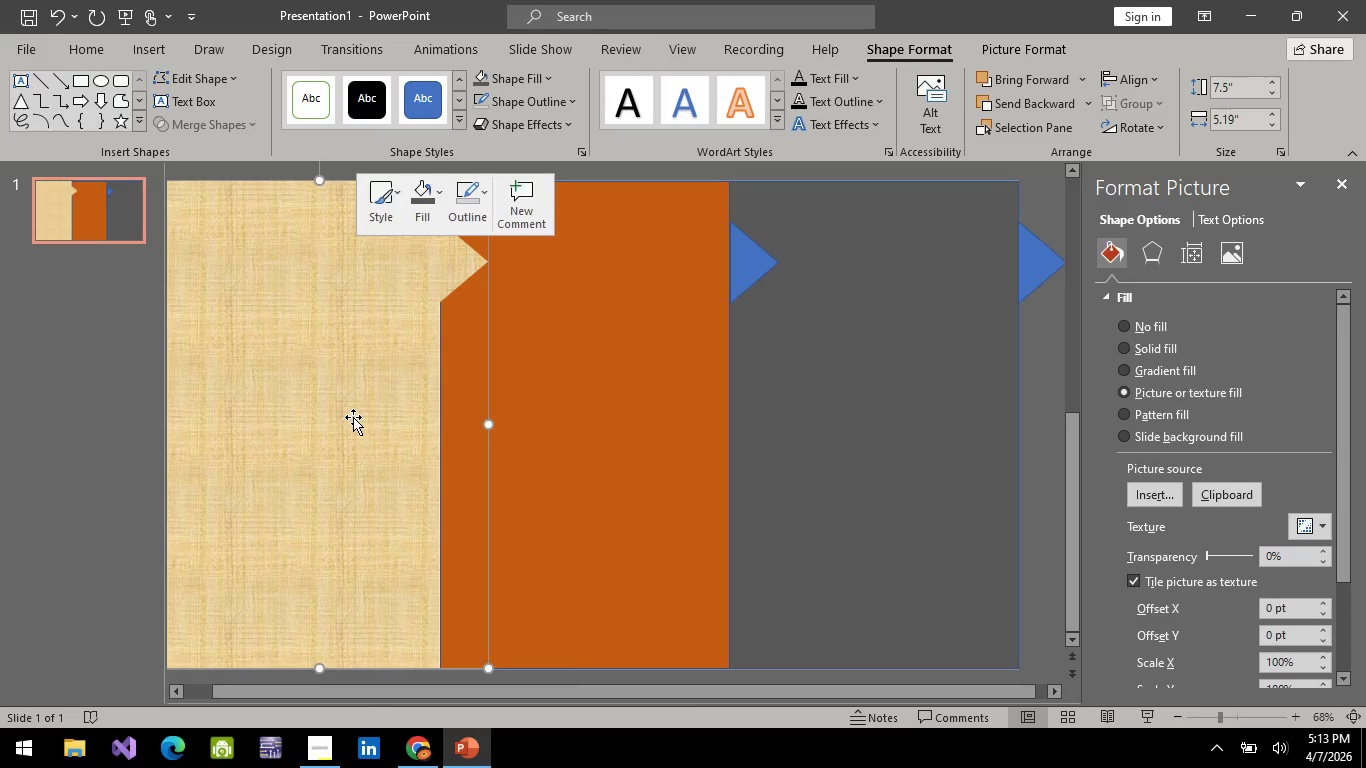 
left_click([353, 417])
 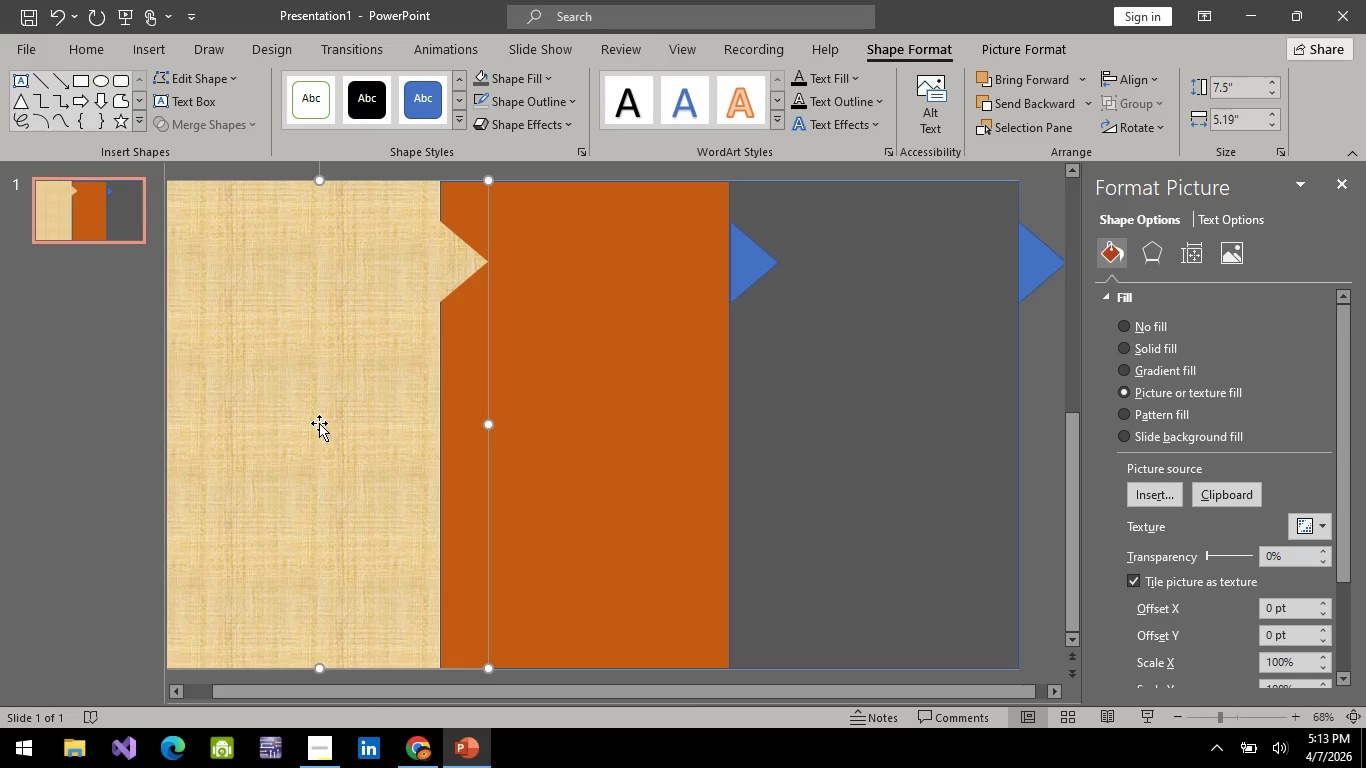 
left_click([319, 423])
 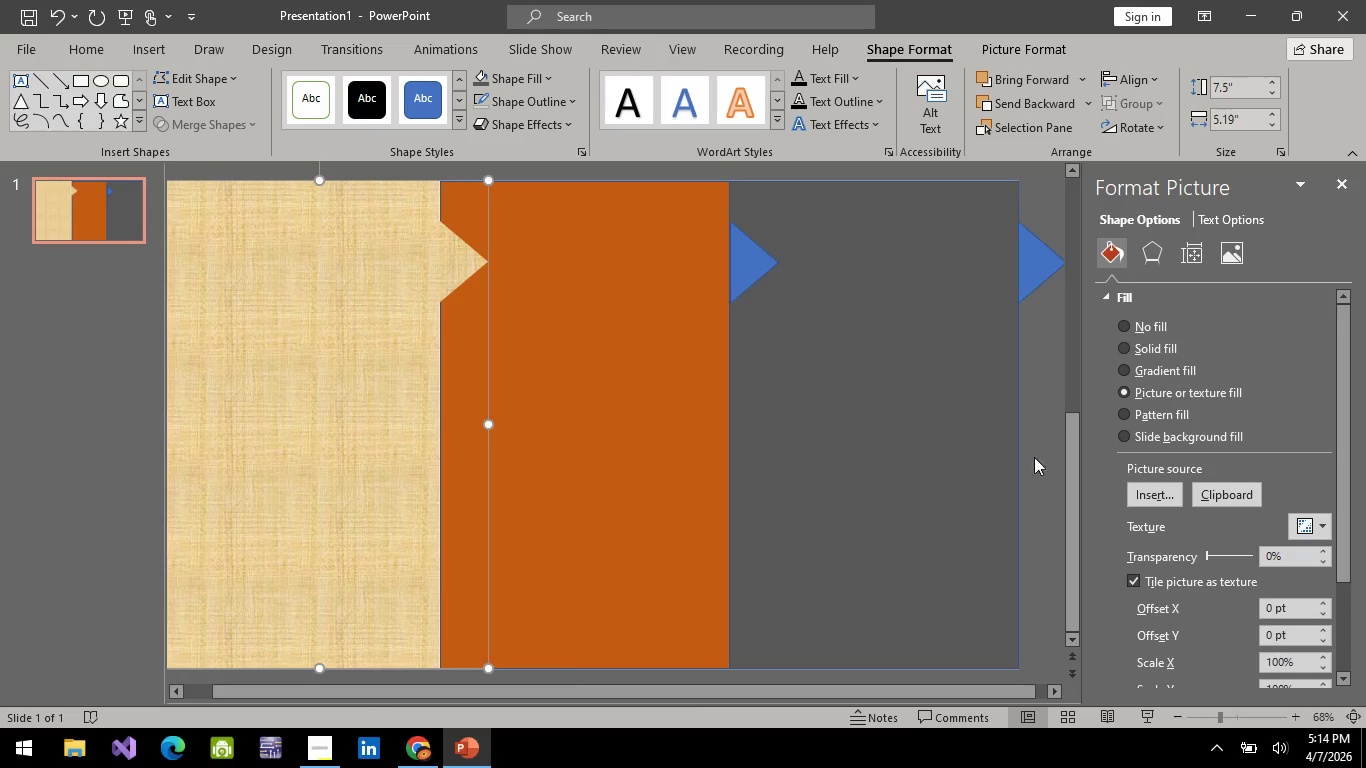 
wait(6.31)
 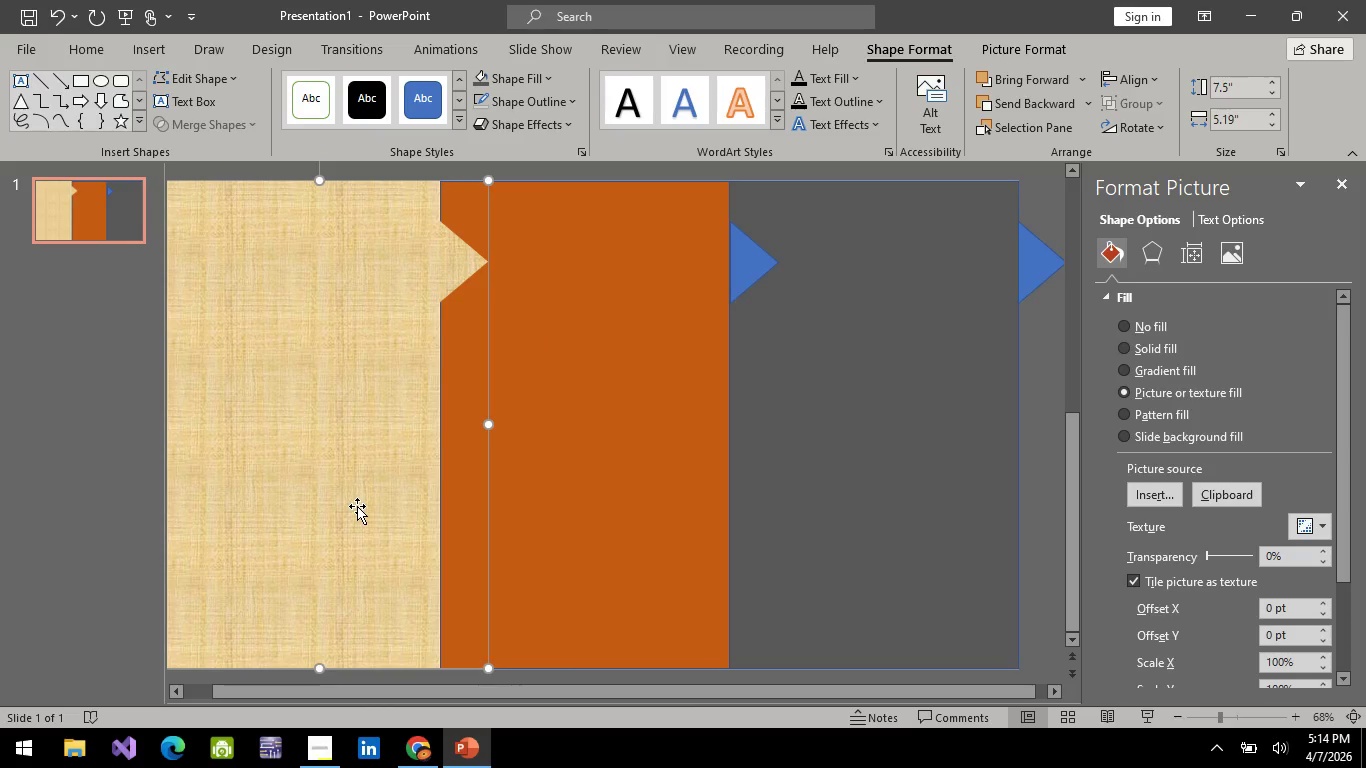 
left_click([1147, 496])
 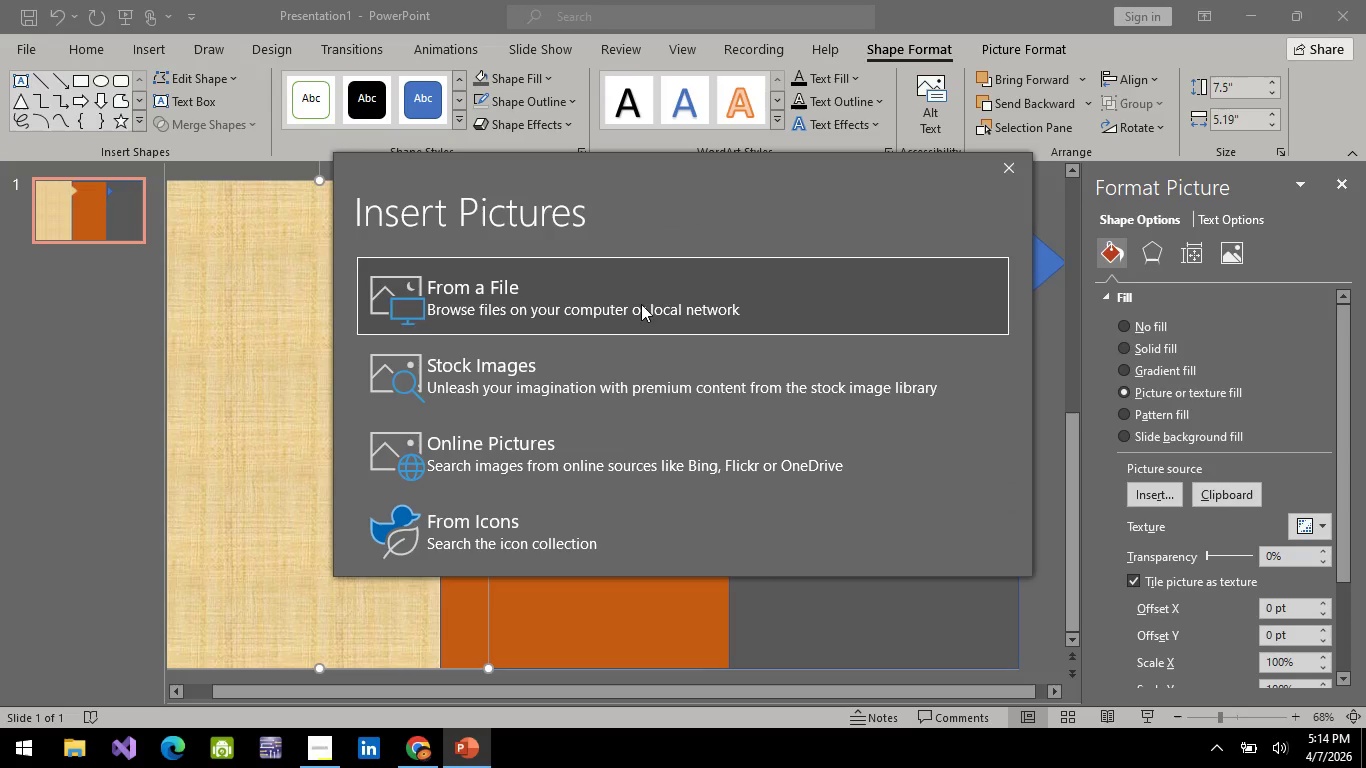 
left_click([640, 302])
 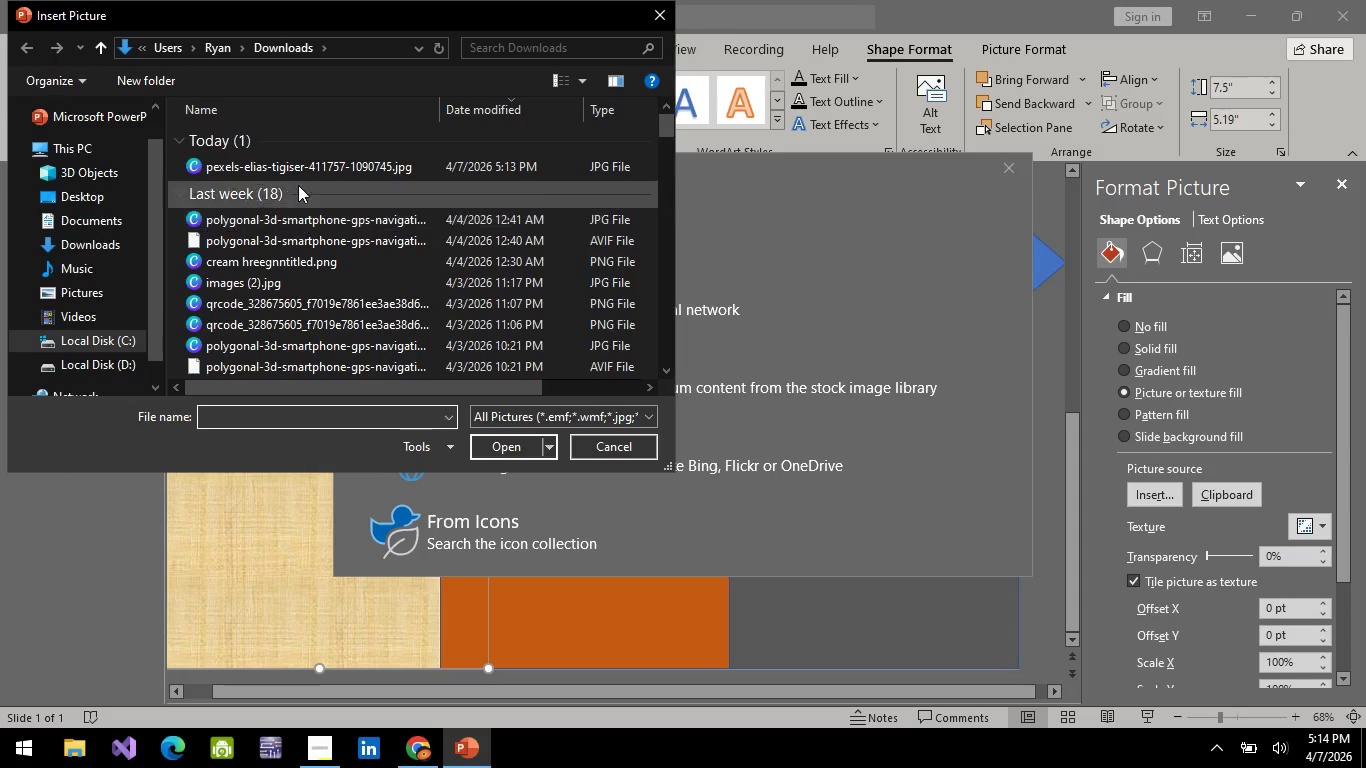 
left_click([303, 158])
 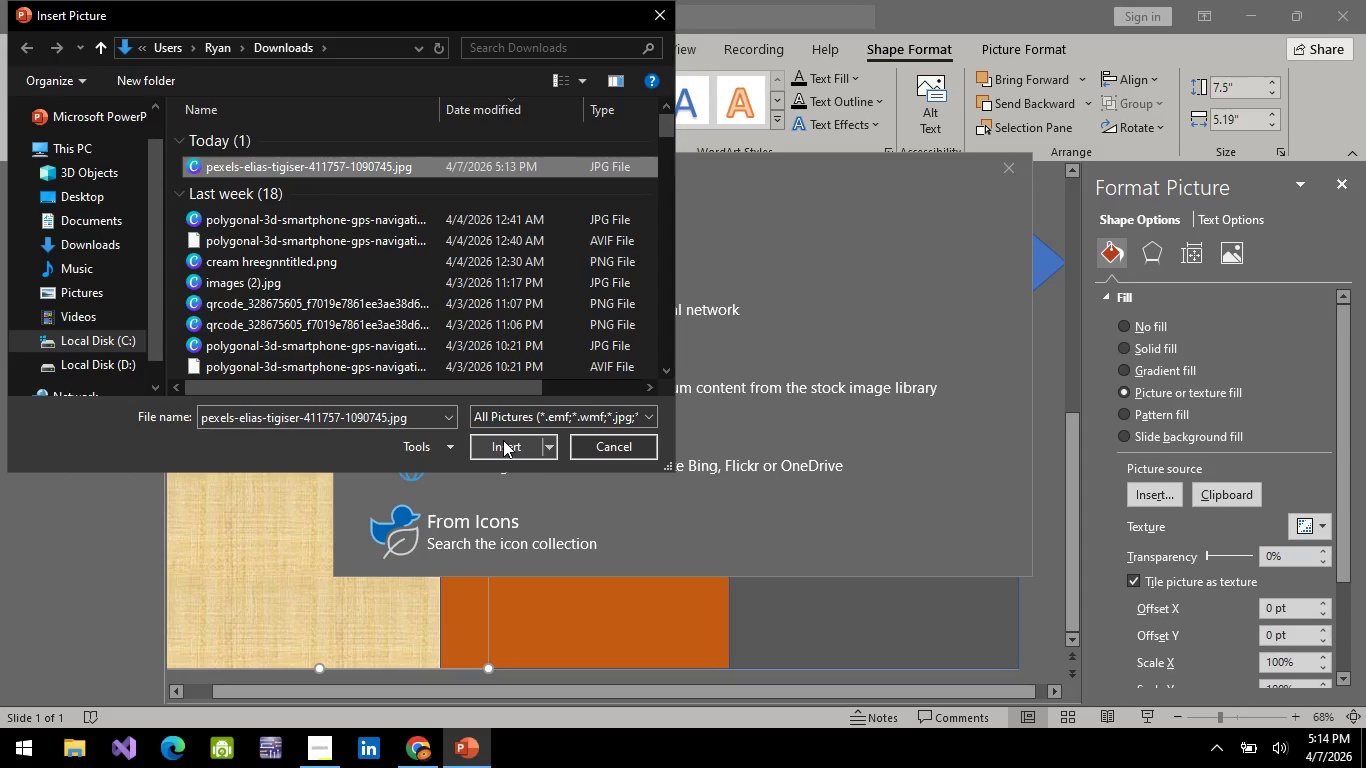 
left_click([503, 441])
 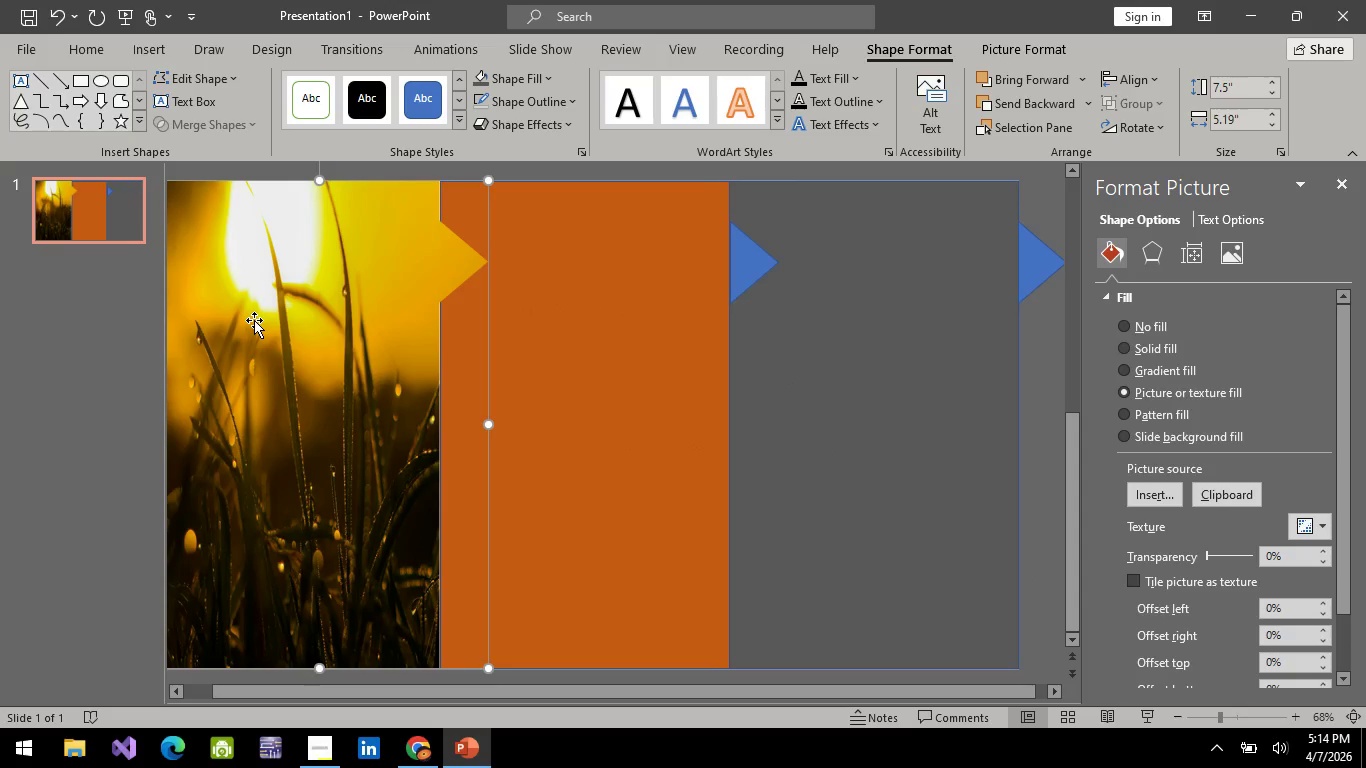 
wait(6.36)
 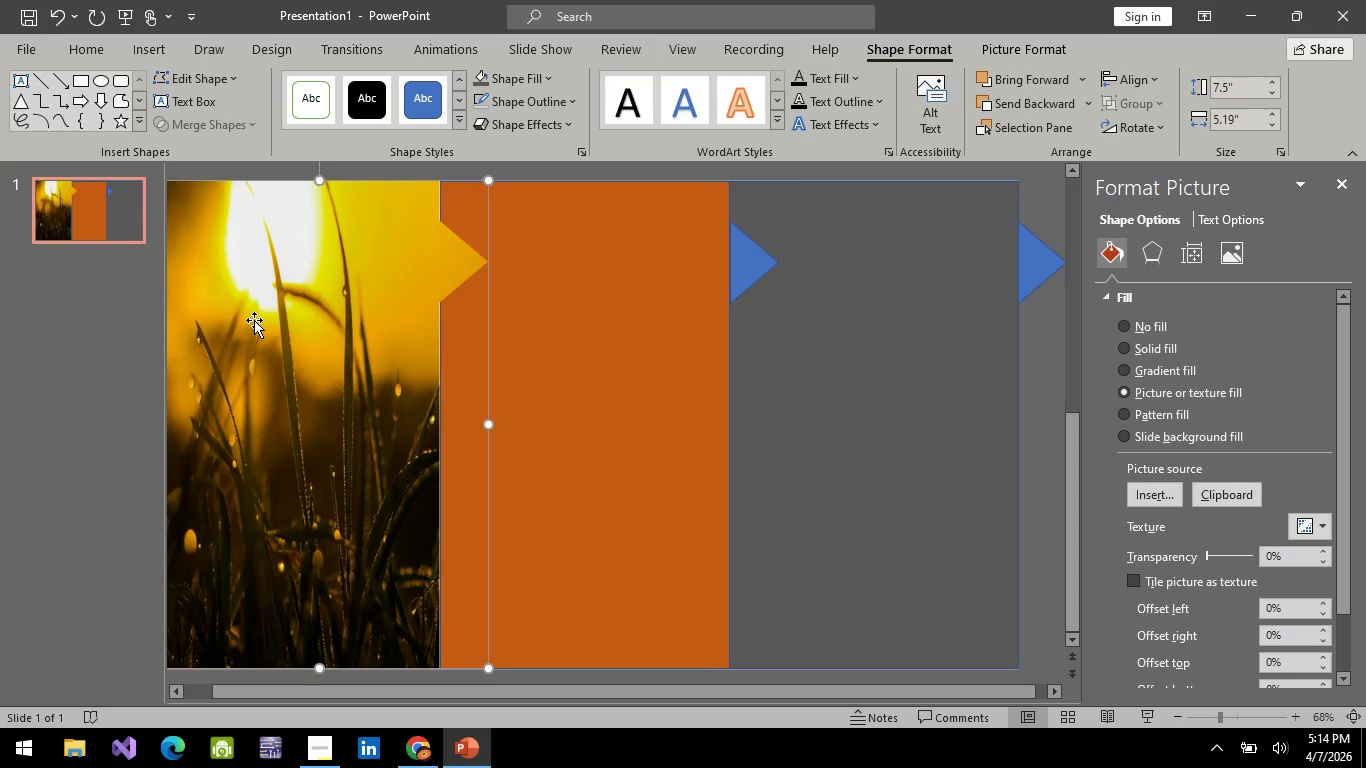 
left_click([636, 353])
 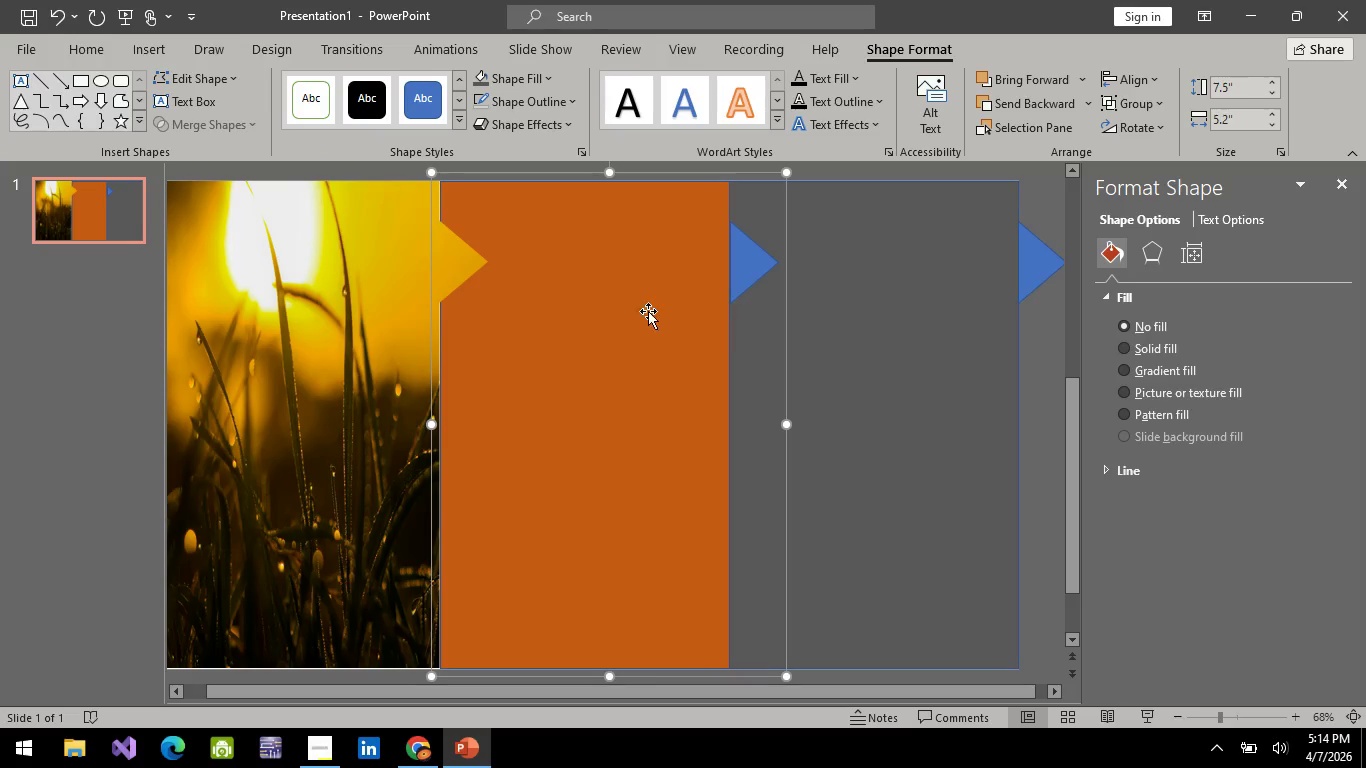 
left_click_drag(start_coordinate=[334, 311], to_coordinate=[432, 754])
 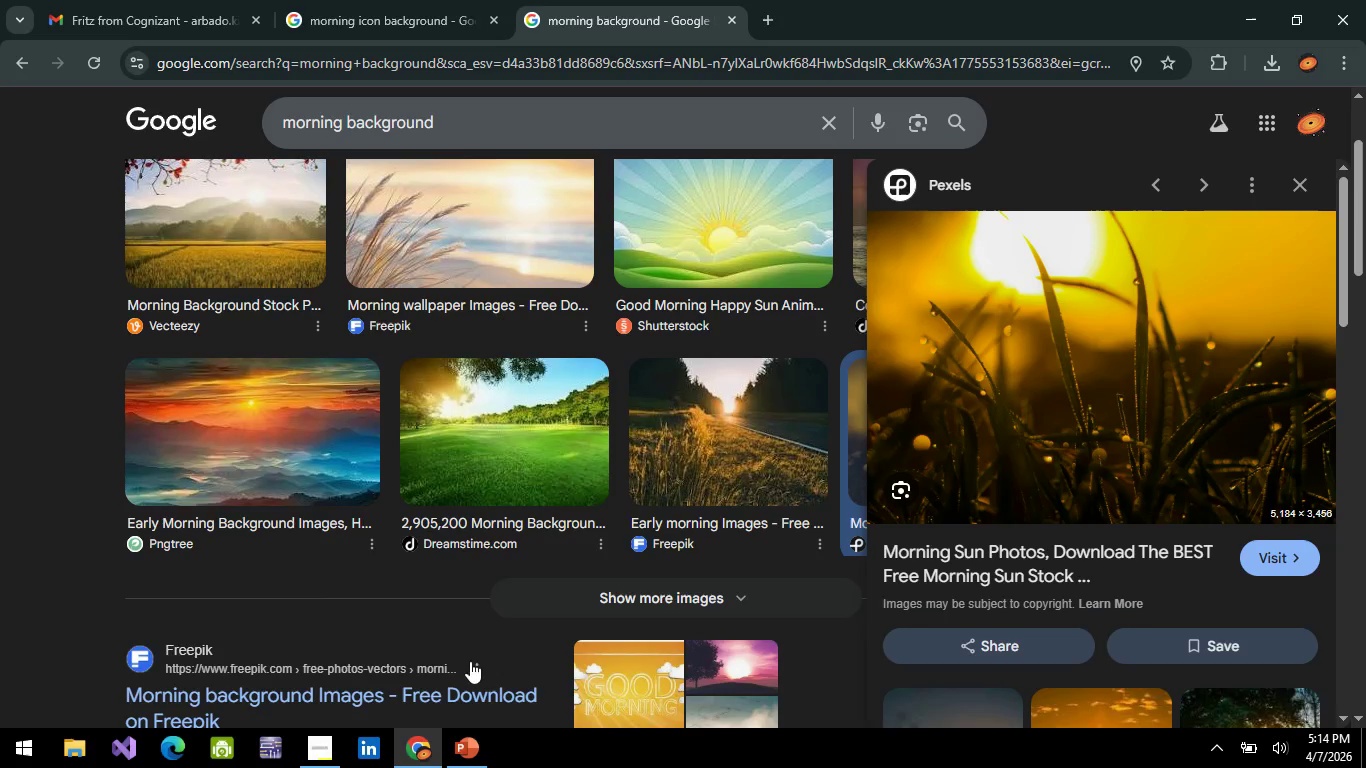 
left_click([432, 754])
 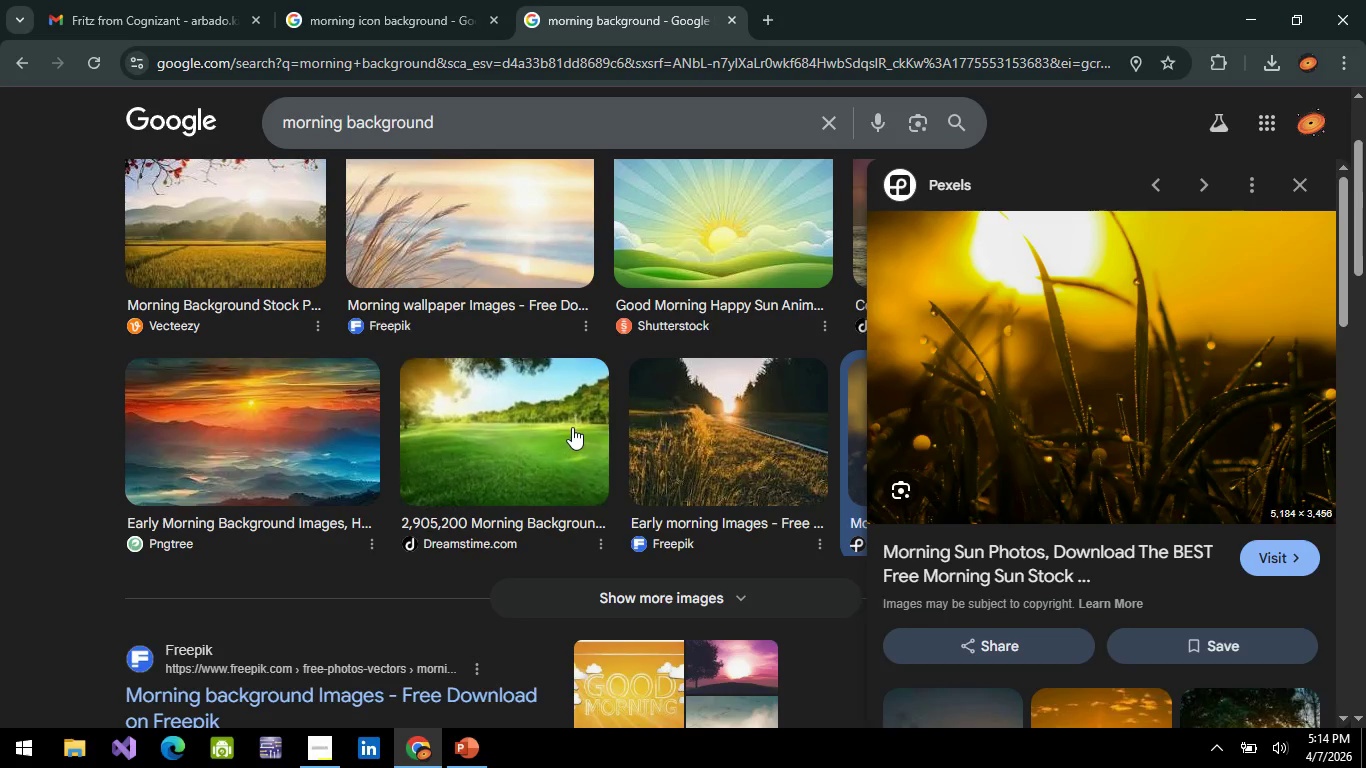 
scroll: coordinate [572, 426], scroll_direction: down, amount: 5.0
 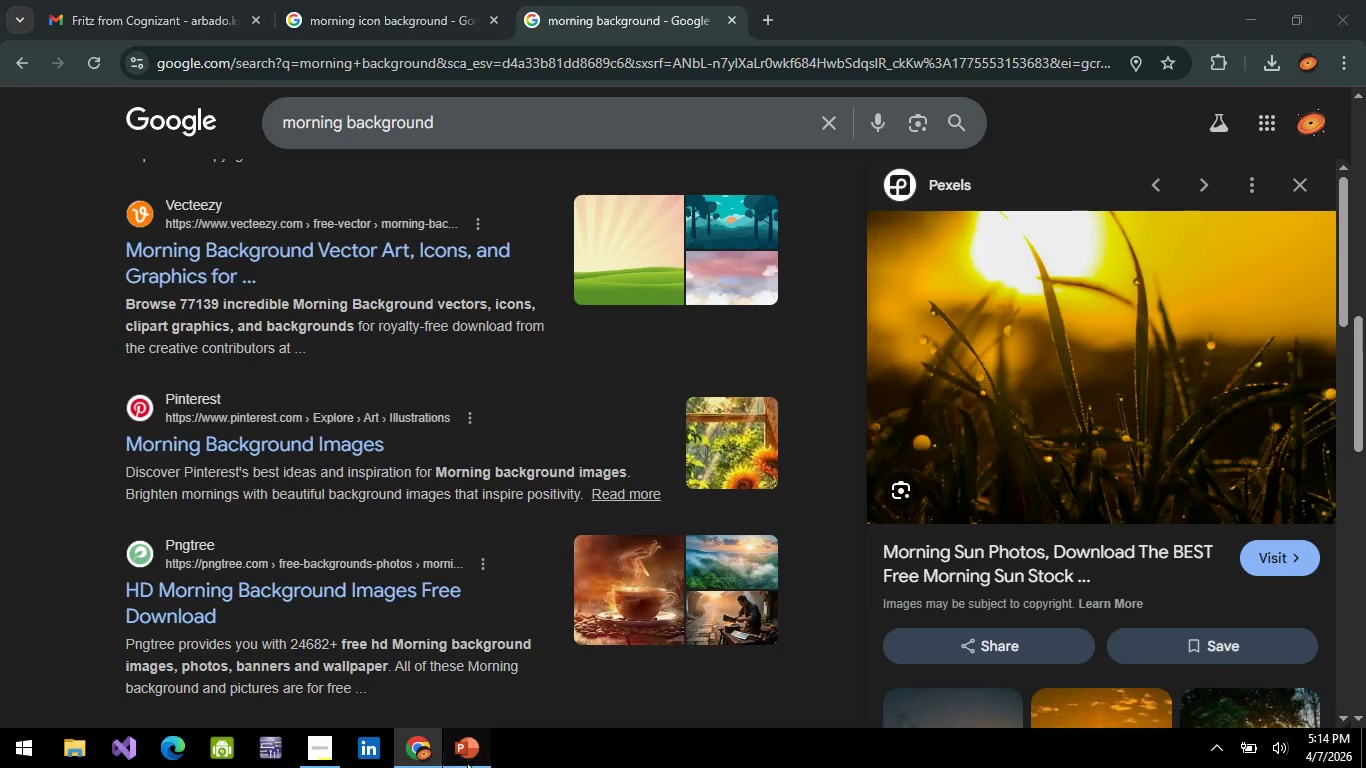 
left_click([467, 763])
 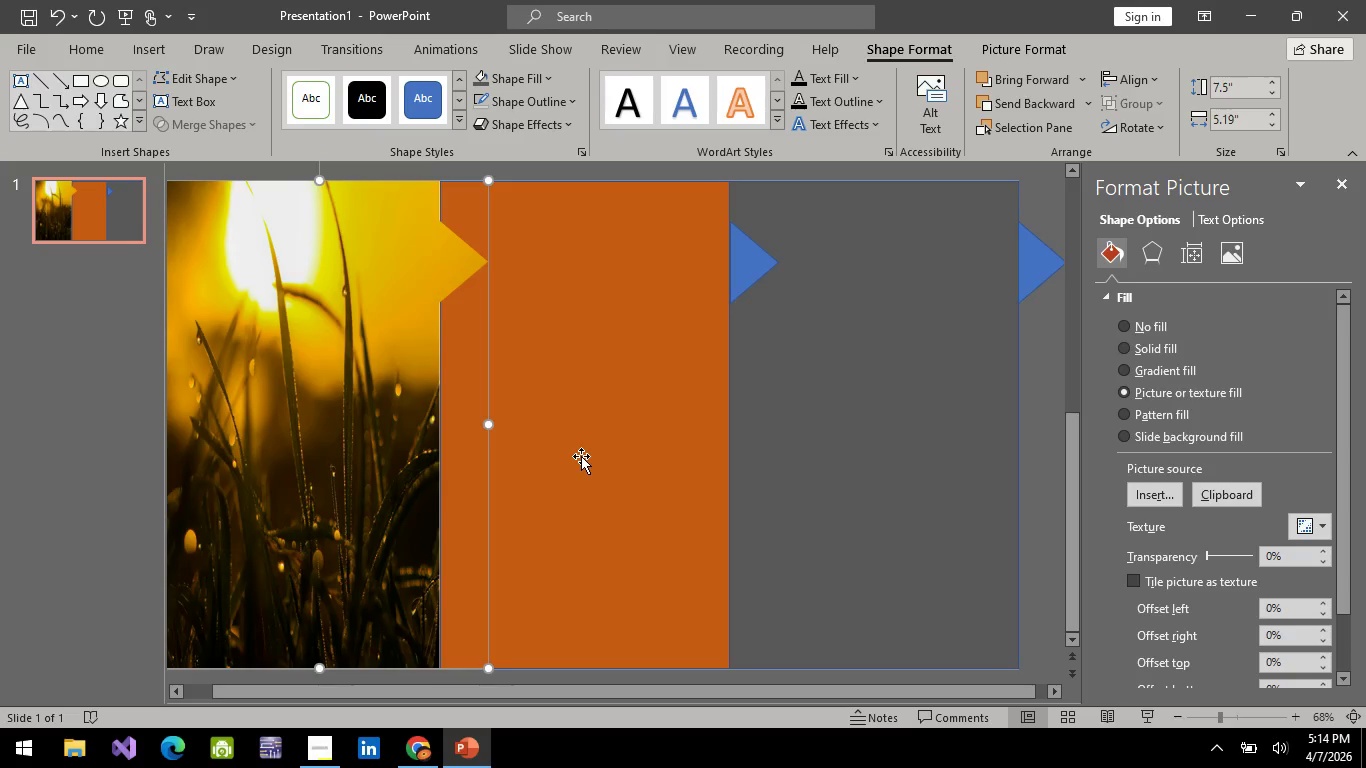 
left_click([581, 456])
 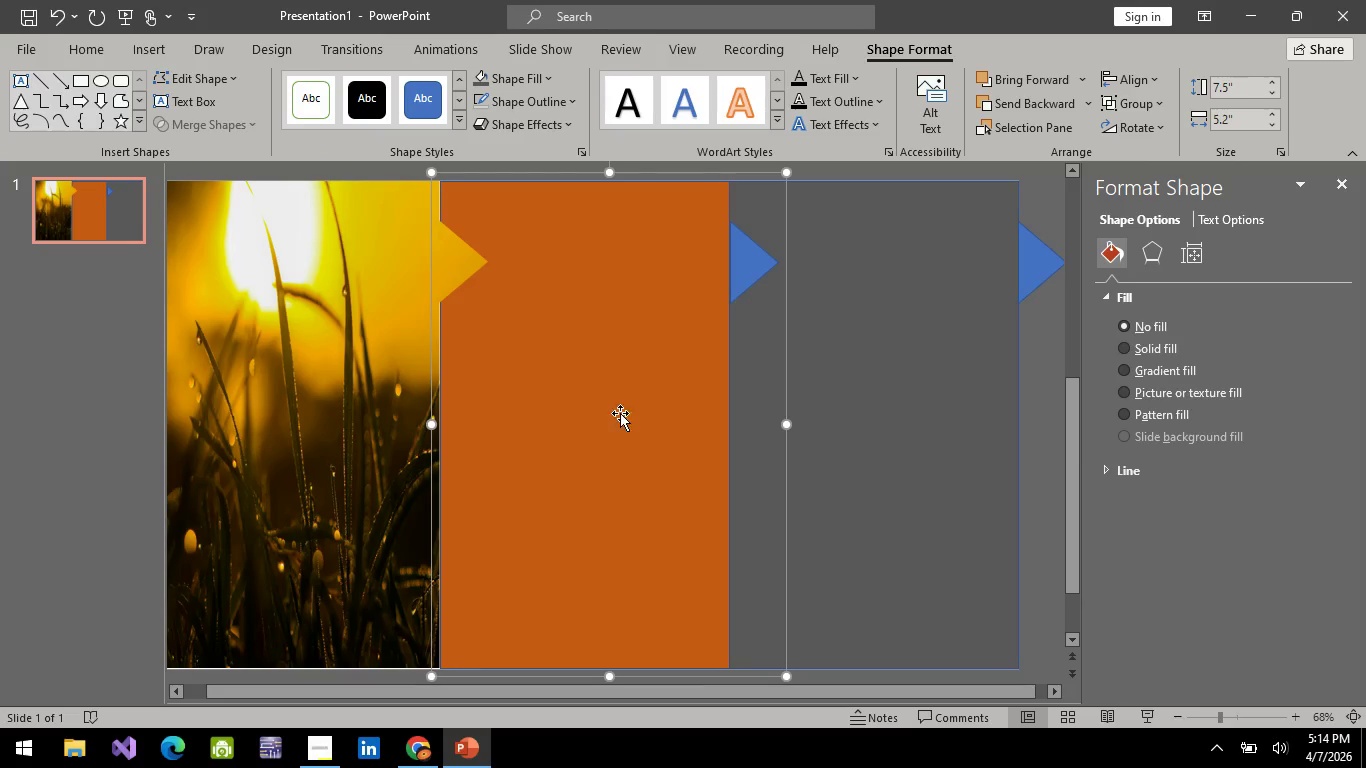 
wait(5.14)
 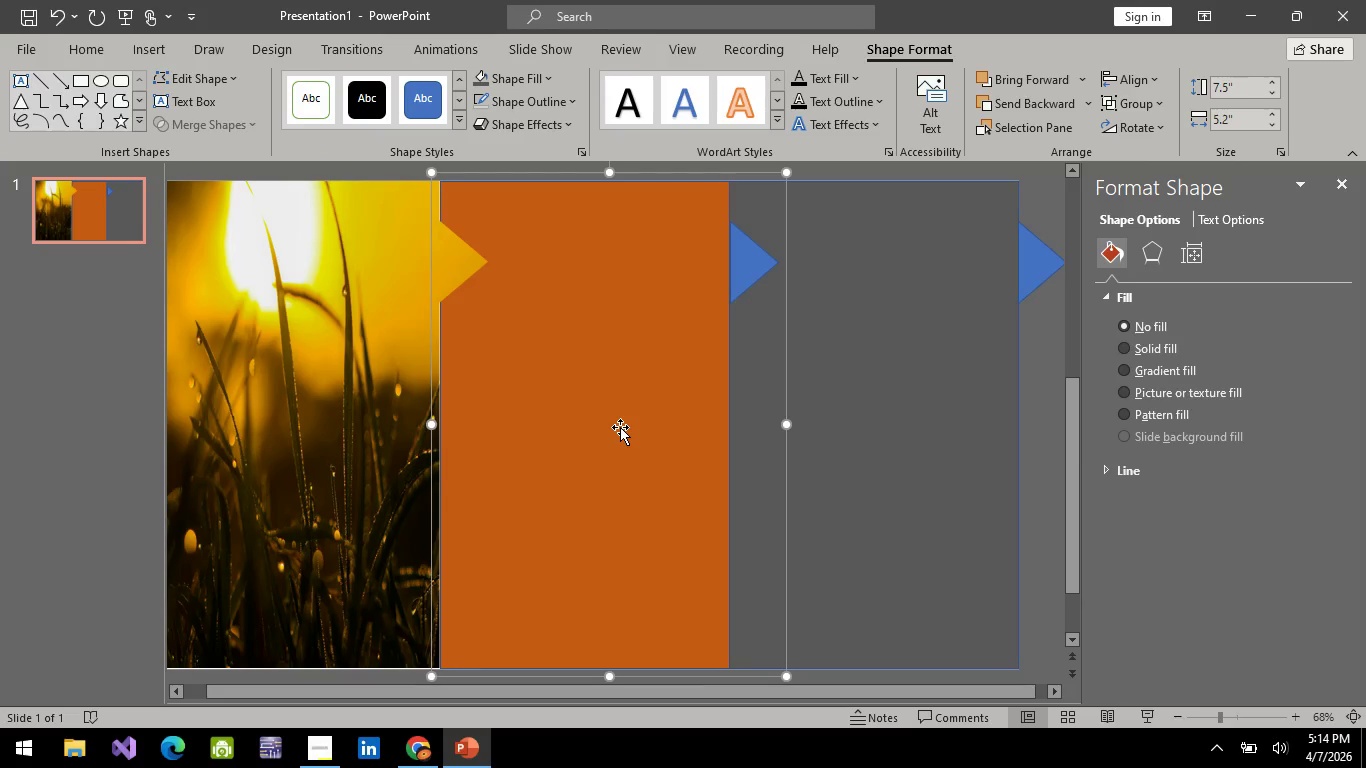 
left_click([745, 267])
 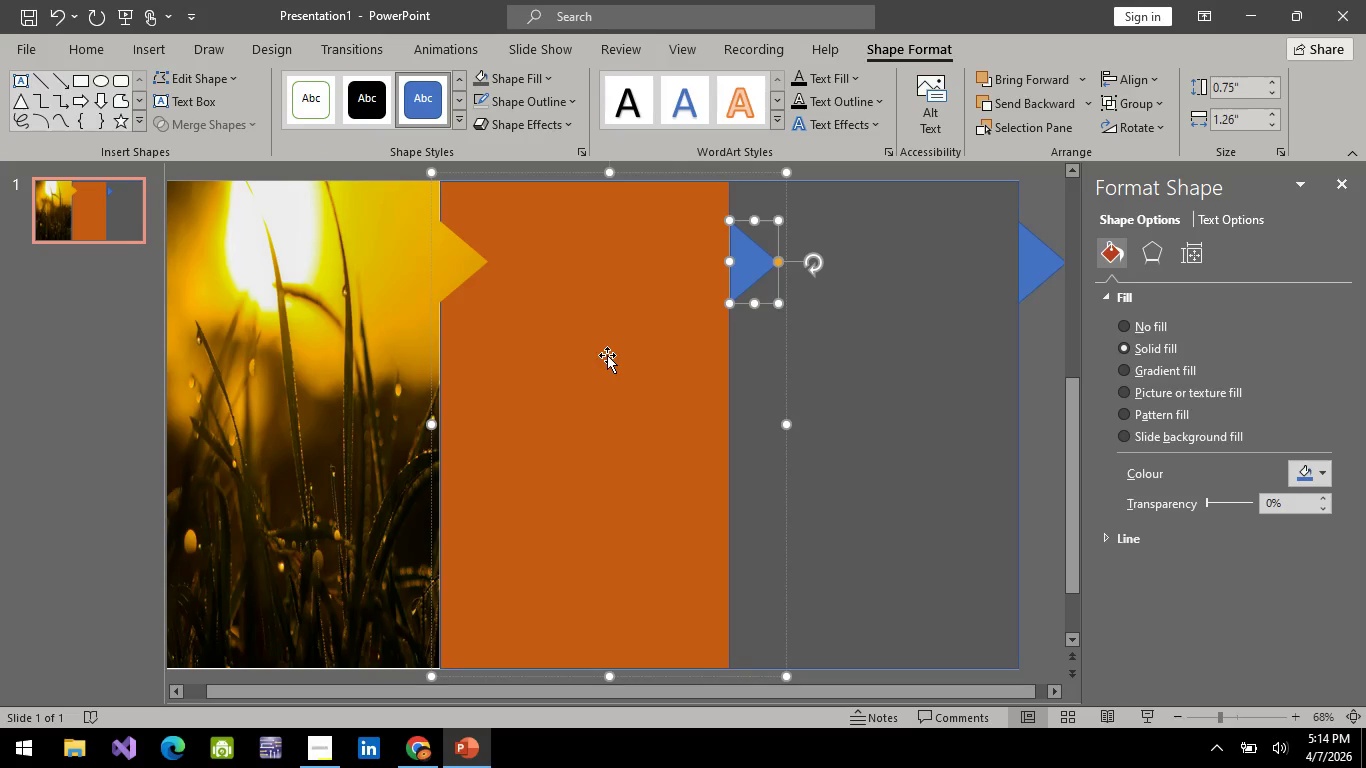 
hold_key(key=ControlLeft, duration=0.67)
left_click([607, 355])
 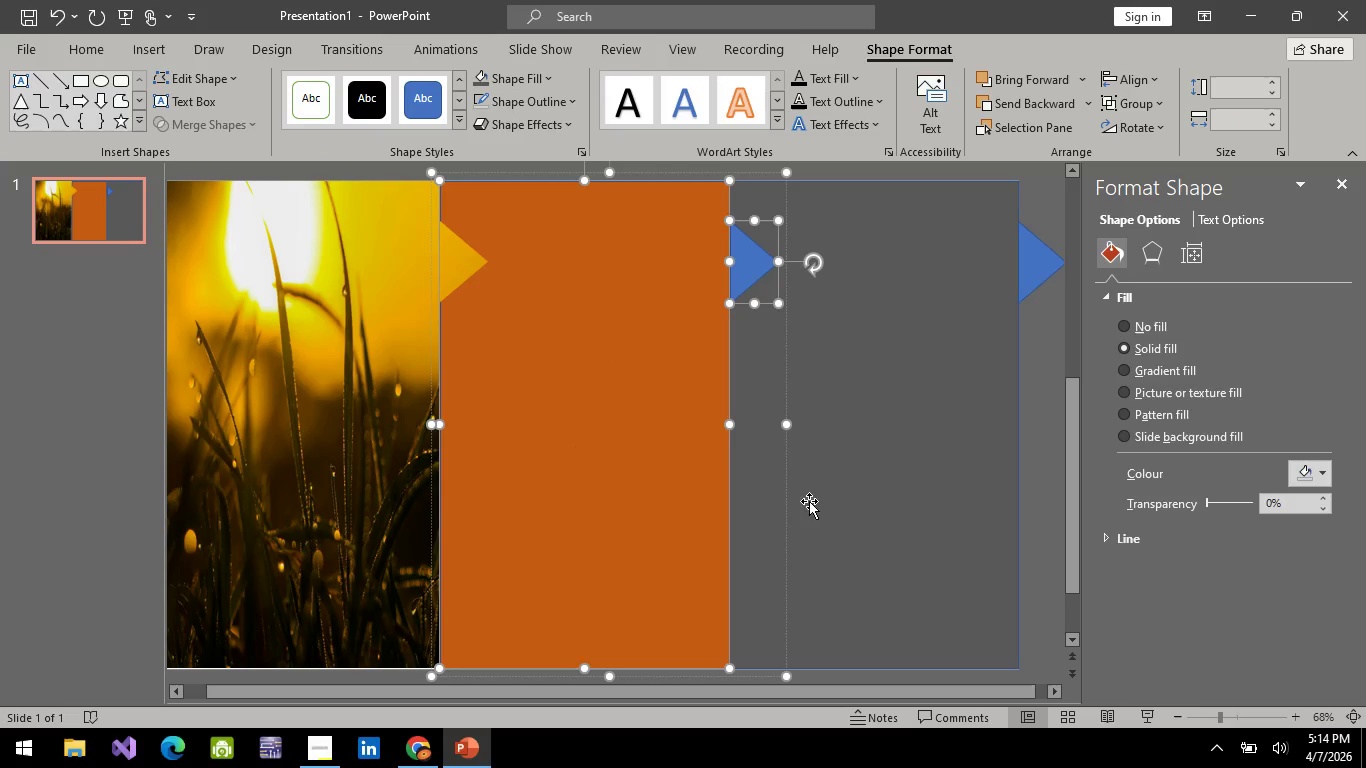 
left_click([826, 504])
 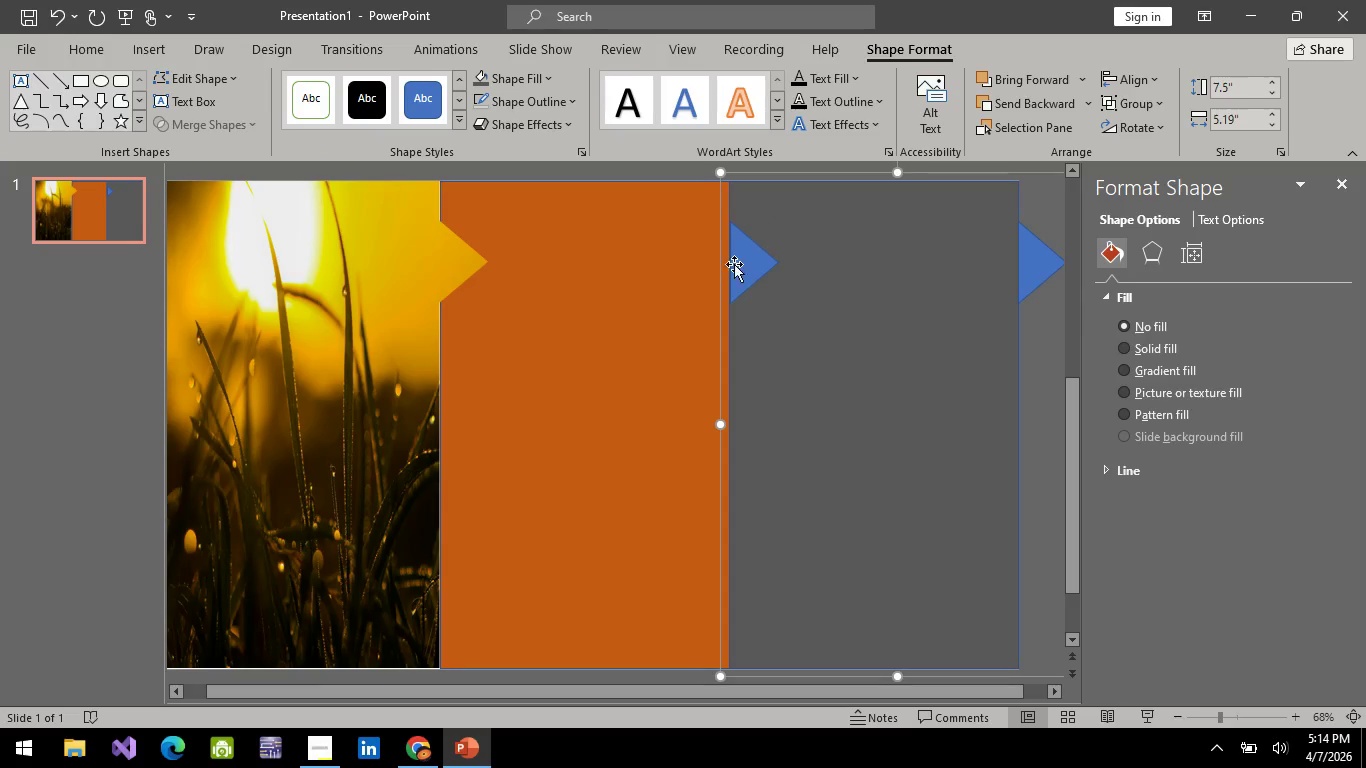 
left_click([733, 266])
 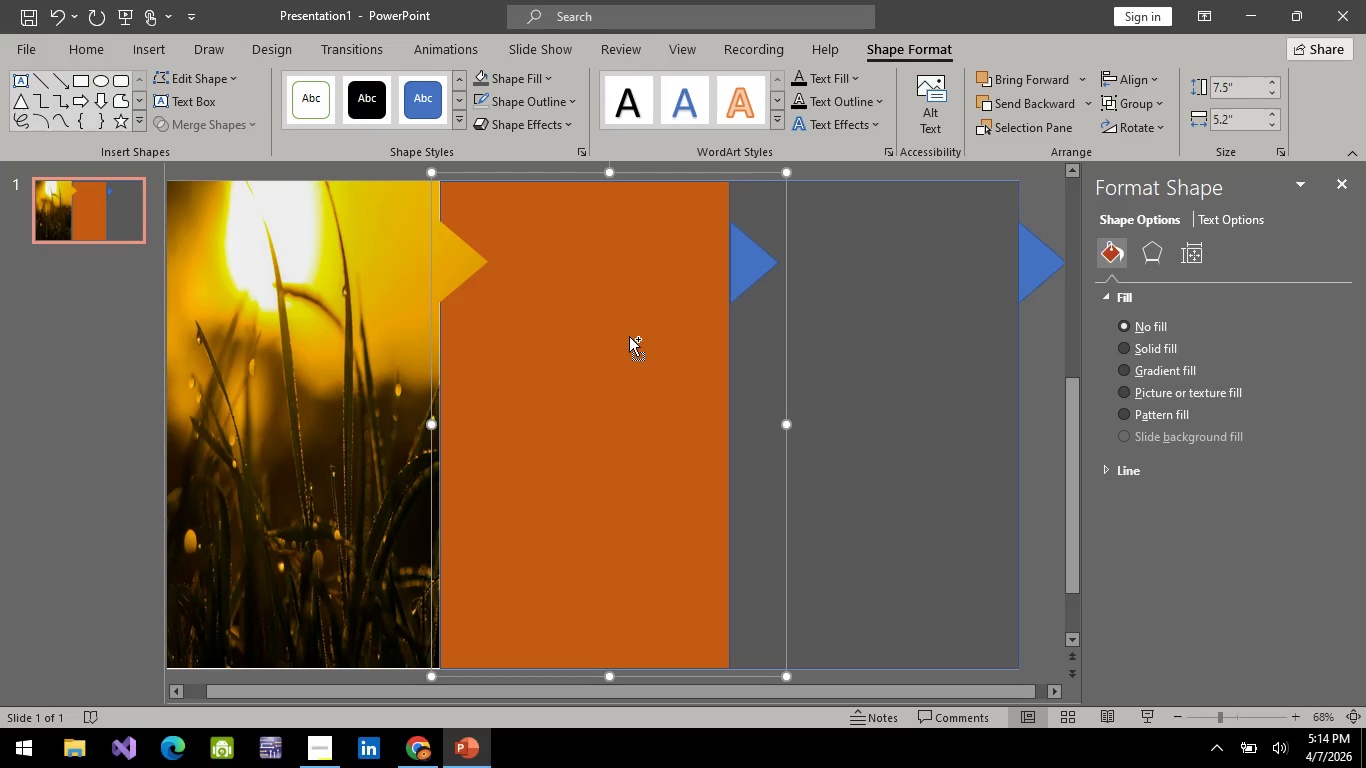 
hold_key(key=ControlLeft, duration=1.03)
left_click([745, 262])
 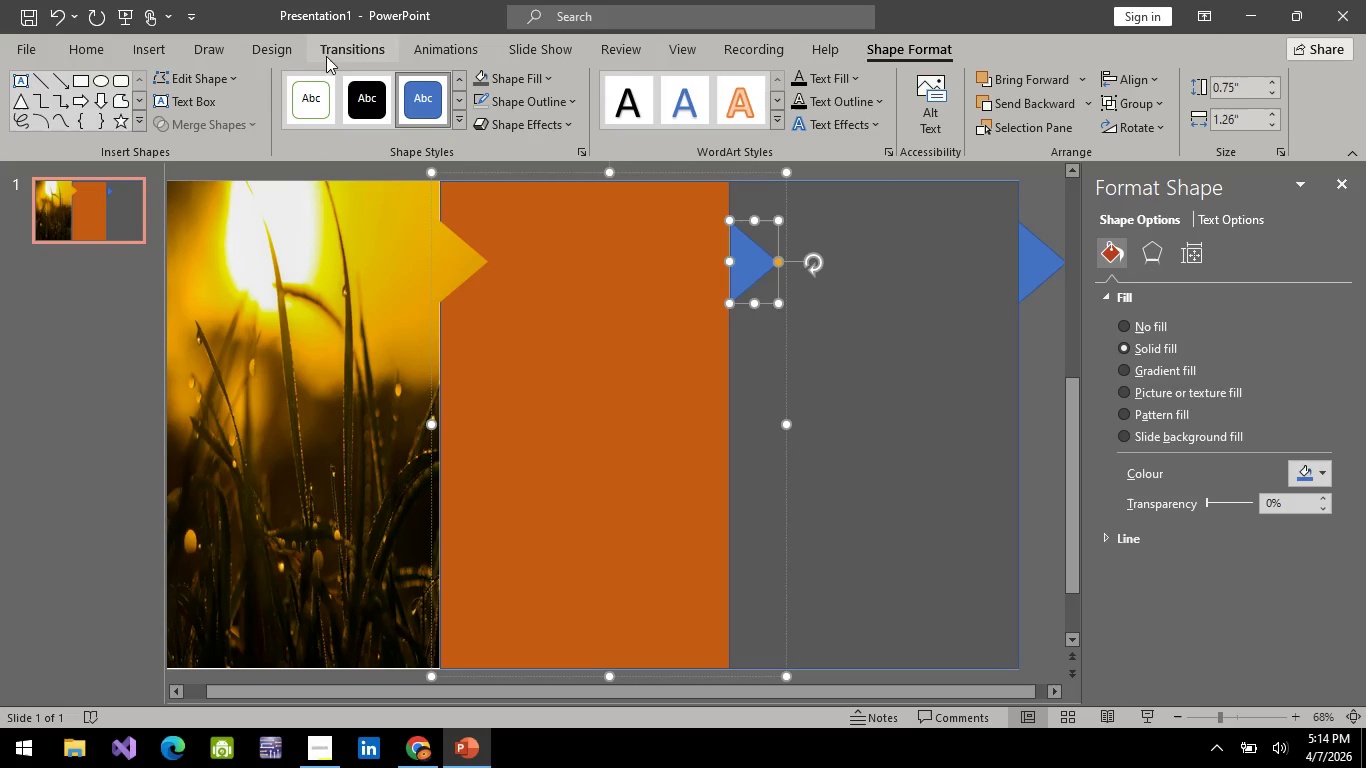 
left_click([260, 45])
 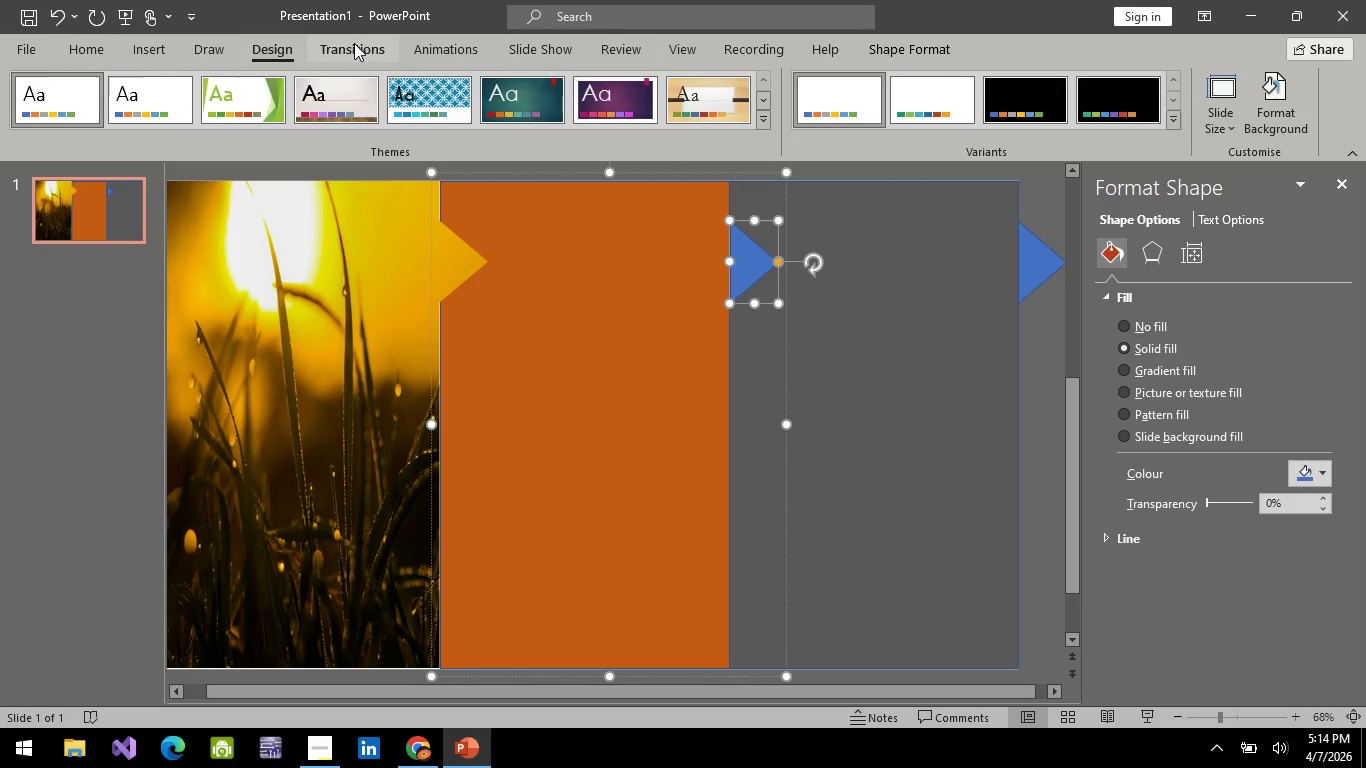 
left_click([354, 44])
 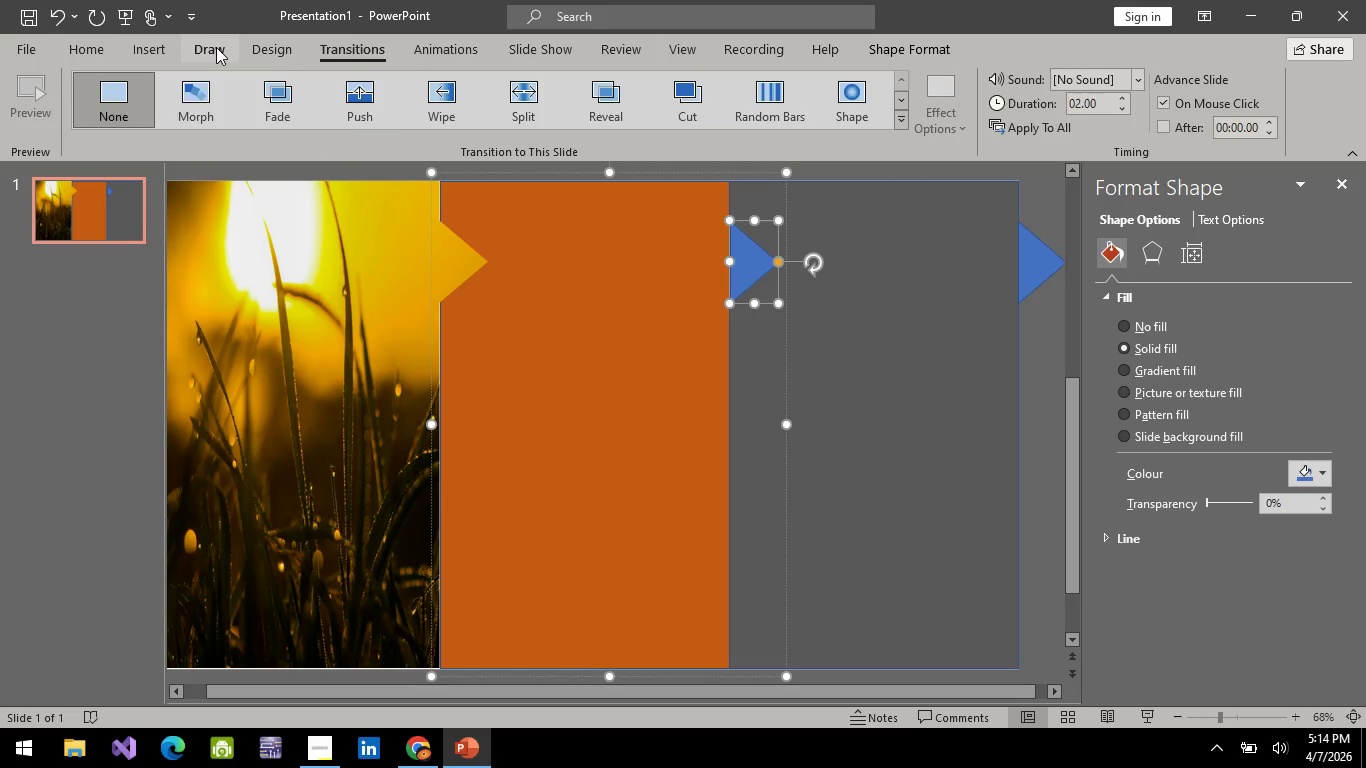 
left_click([216, 47])
 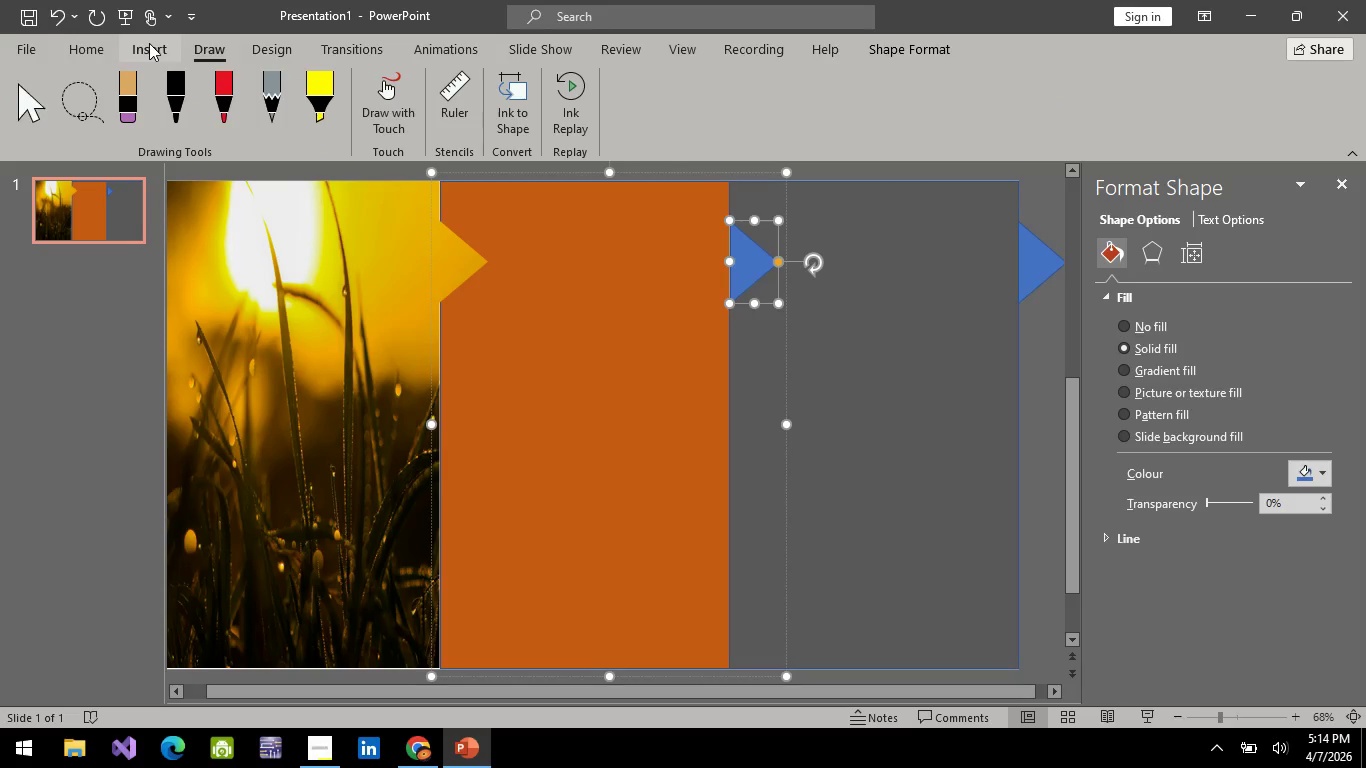 
left_click([149, 43])
 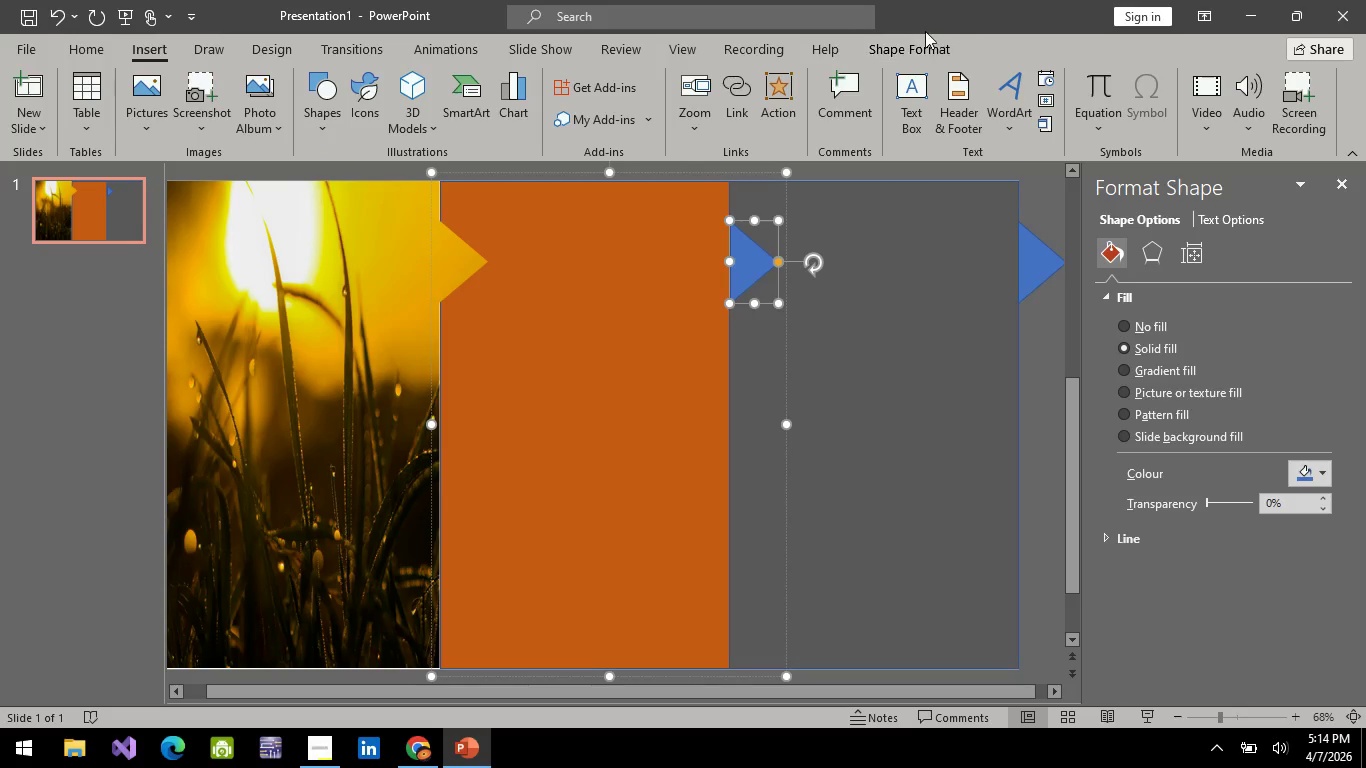 
left_click([916, 43])
 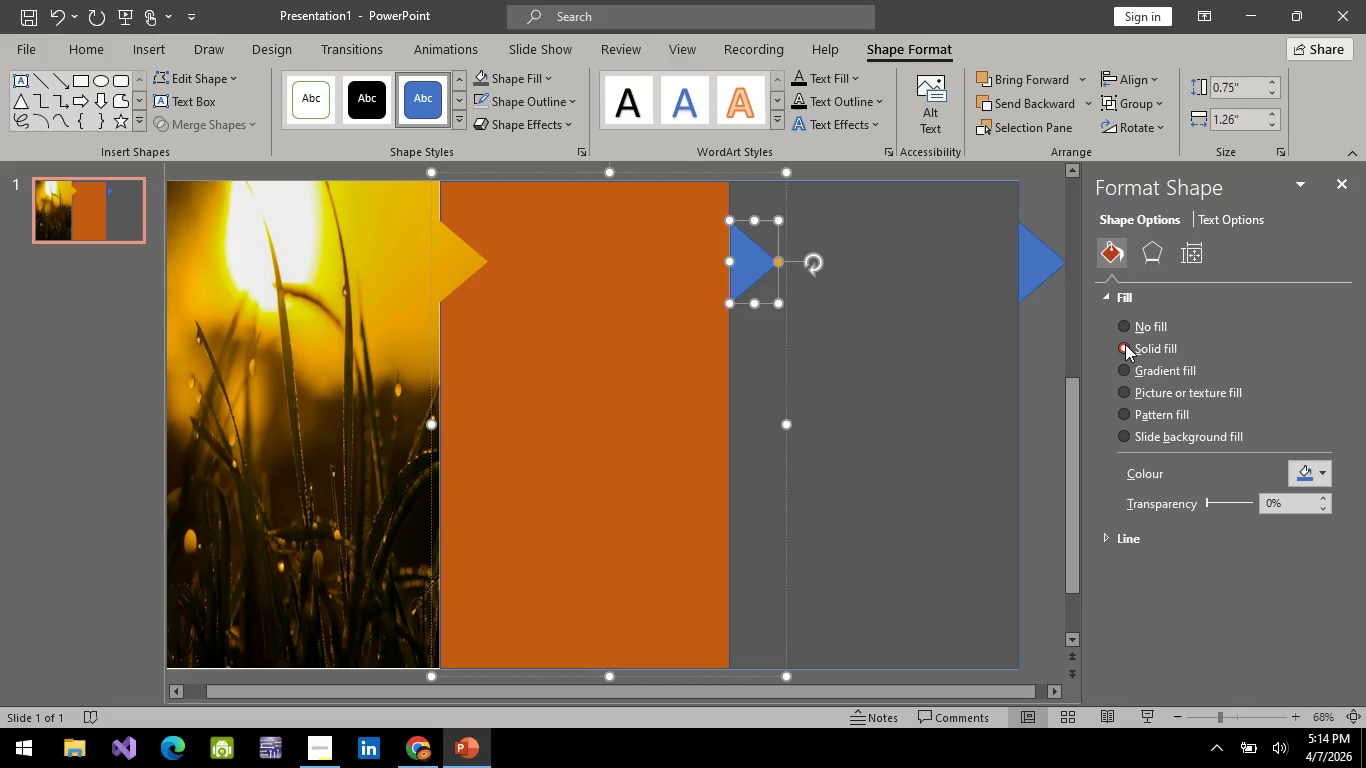 
wait(8.14)
 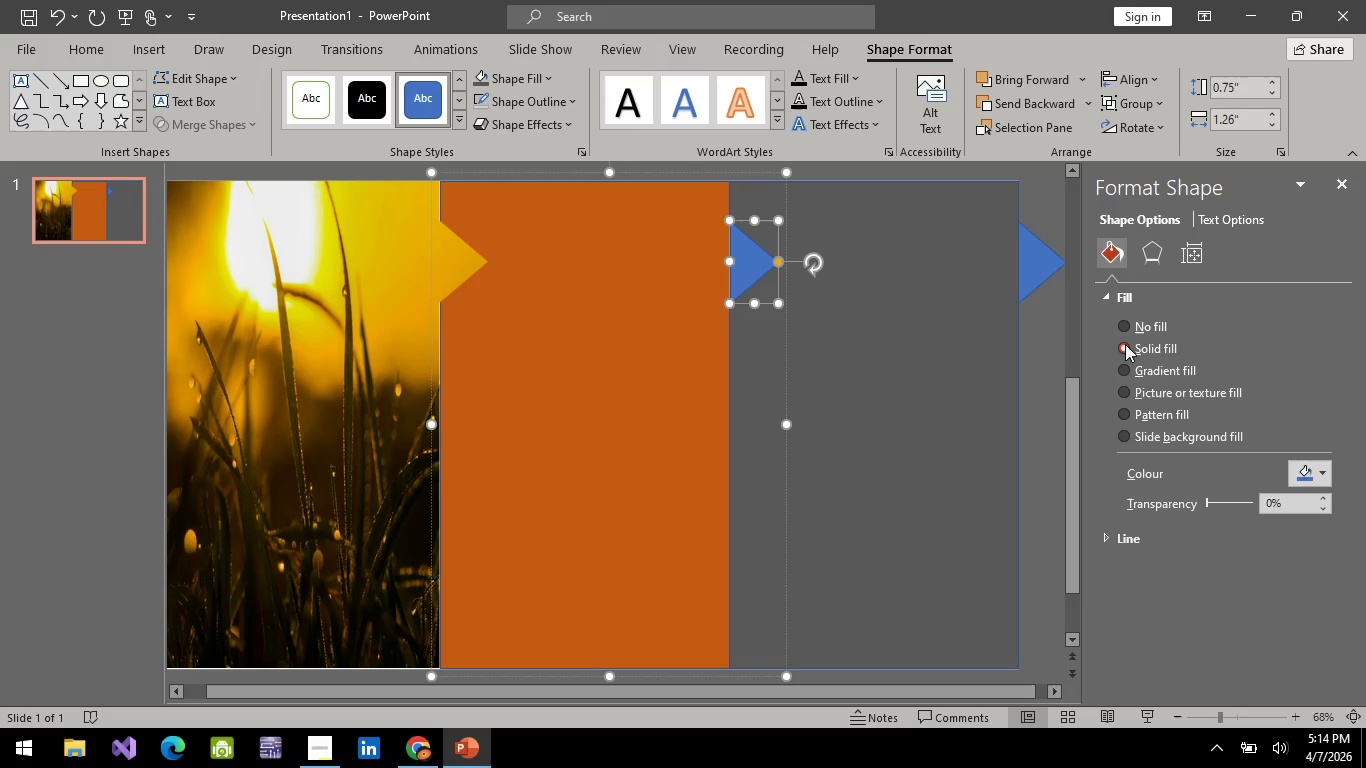 
double_click([608, 429])
 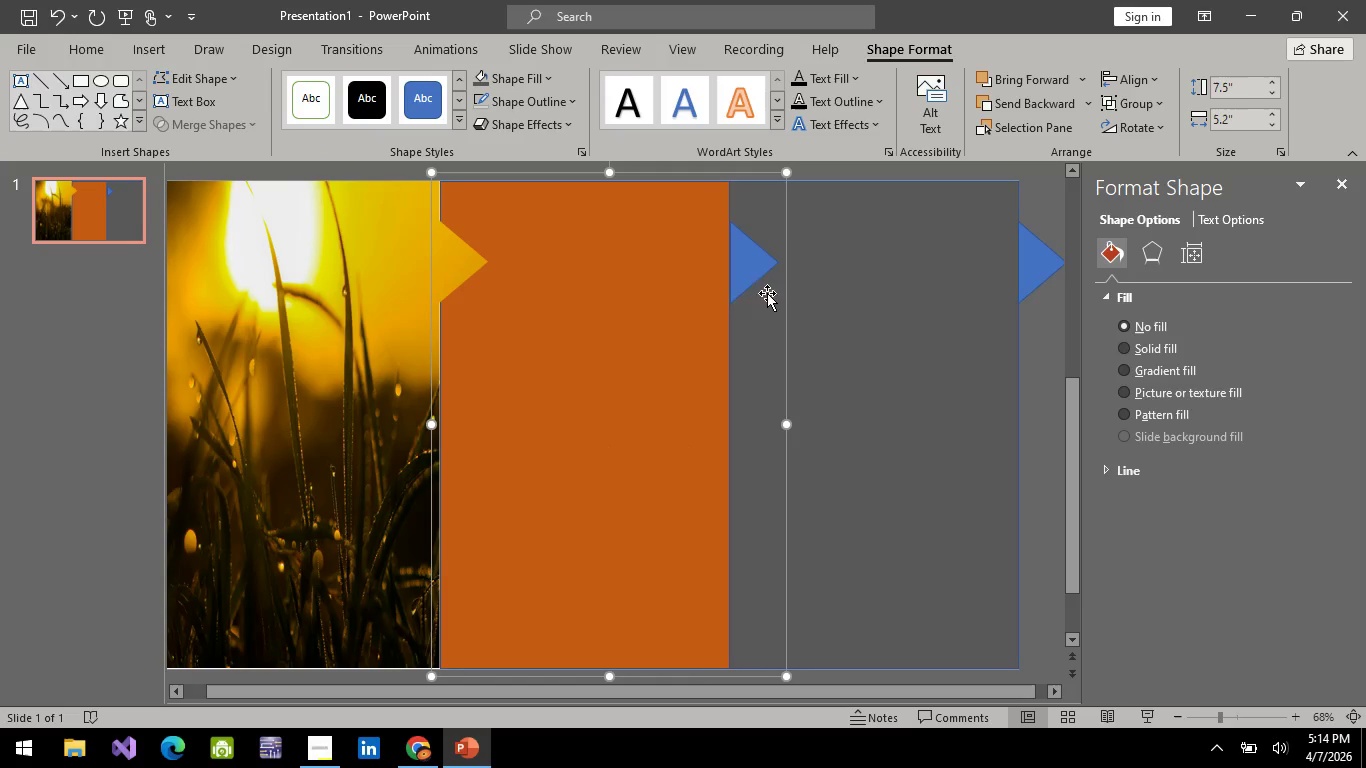 
hold_key(key=ControlLeft, duration=0.86)
left_click([746, 268])
 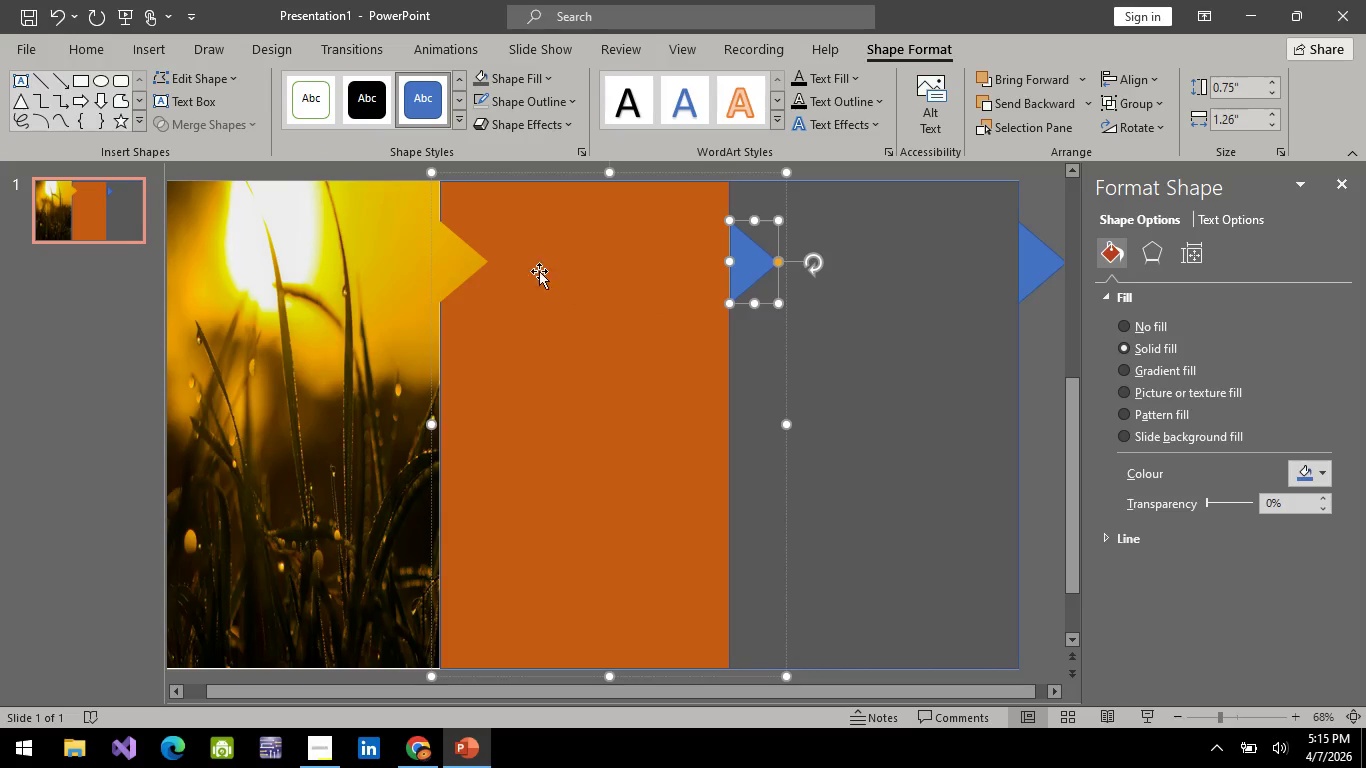 
wait(17.06)
 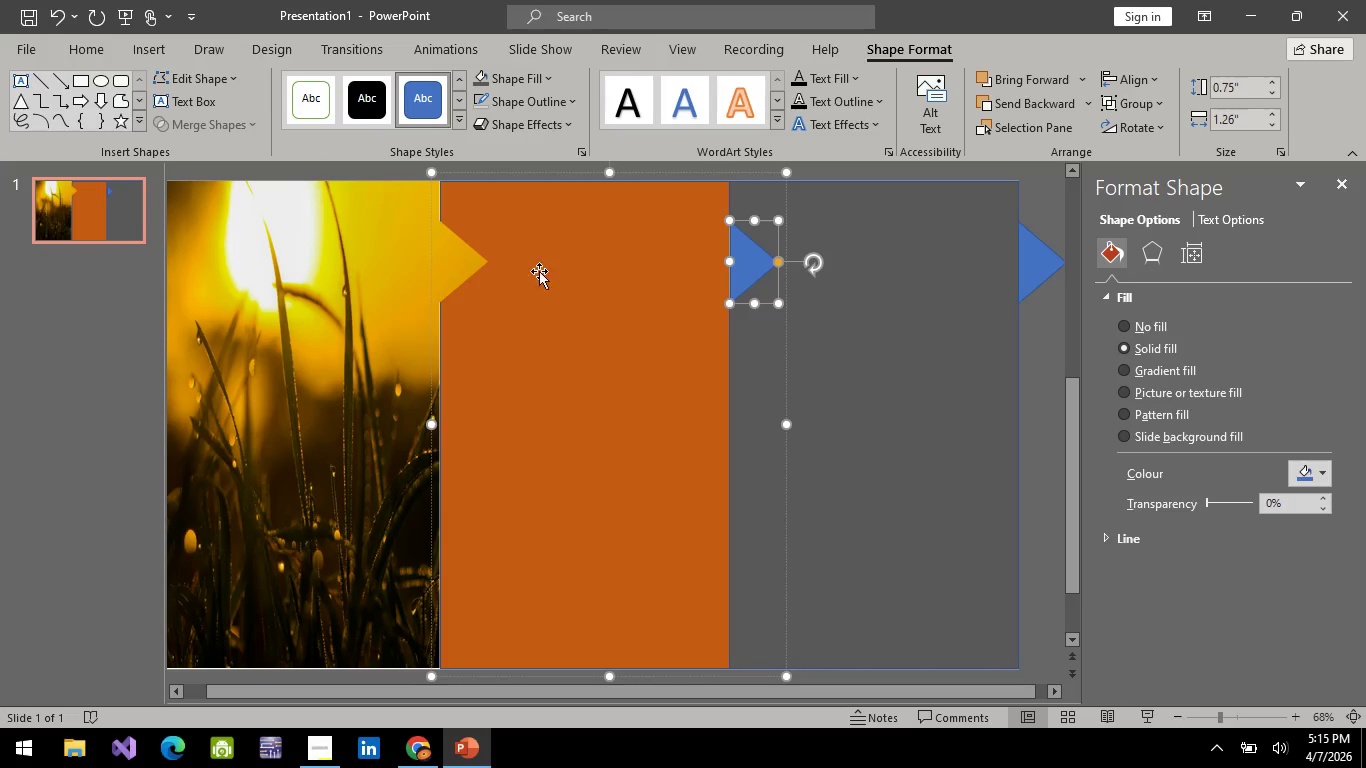 
left_click([623, 295])
 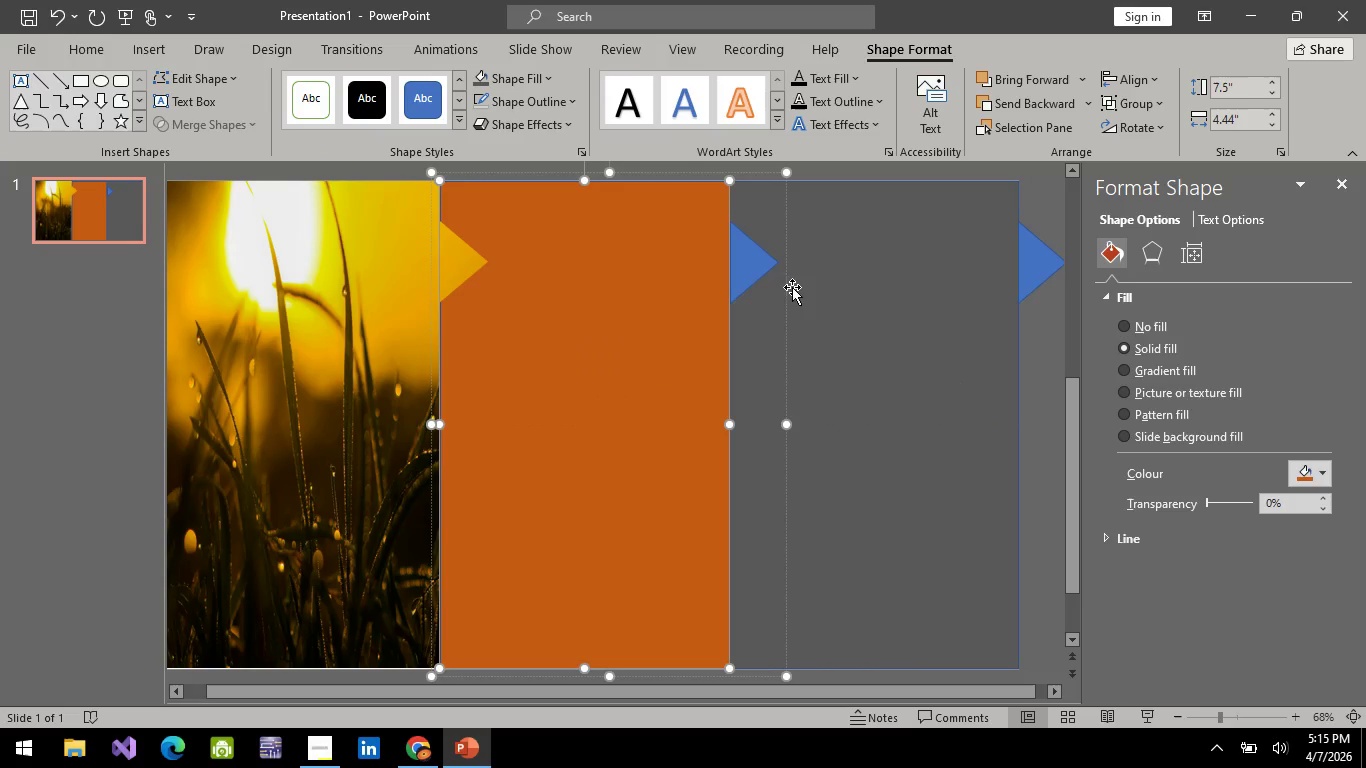 
hold_key(key=ControlLeft, duration=0.72)
left_click([737, 261])
 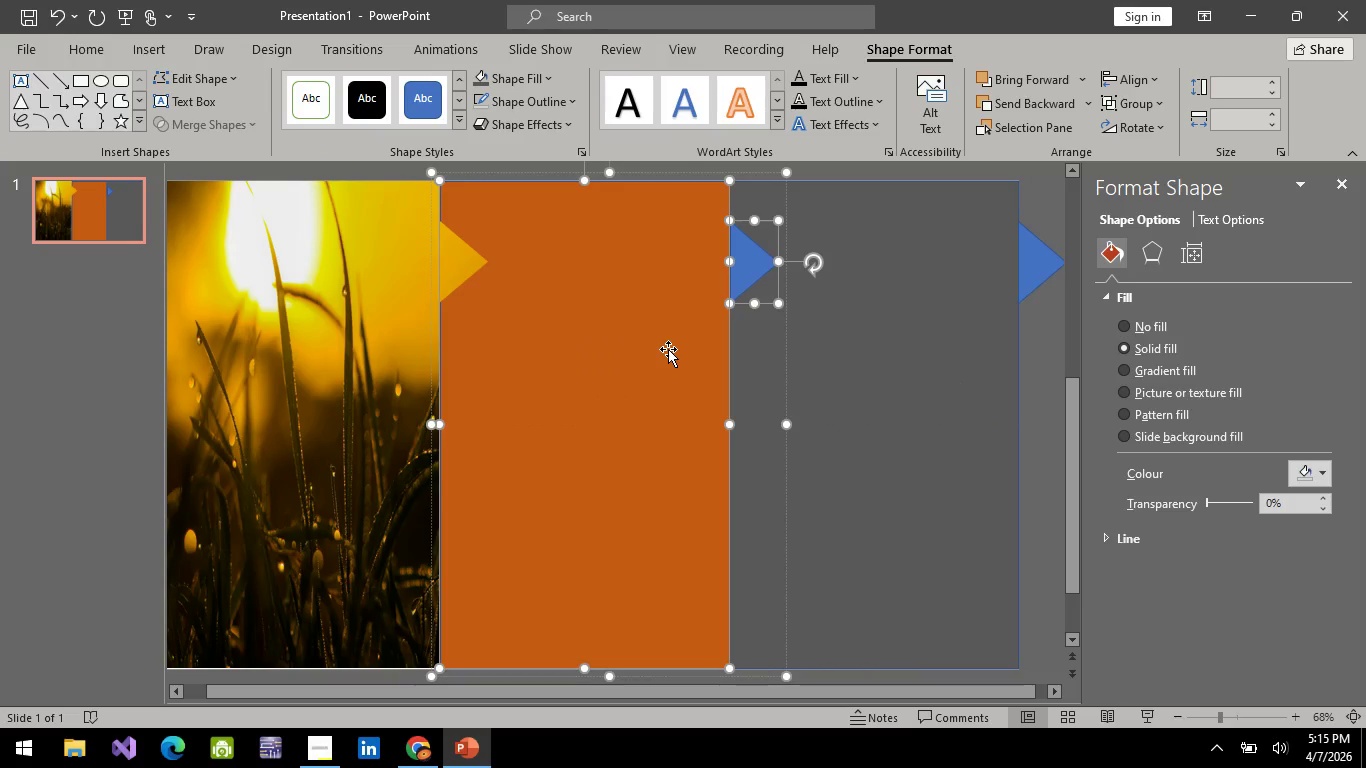 
wait(6.41)
 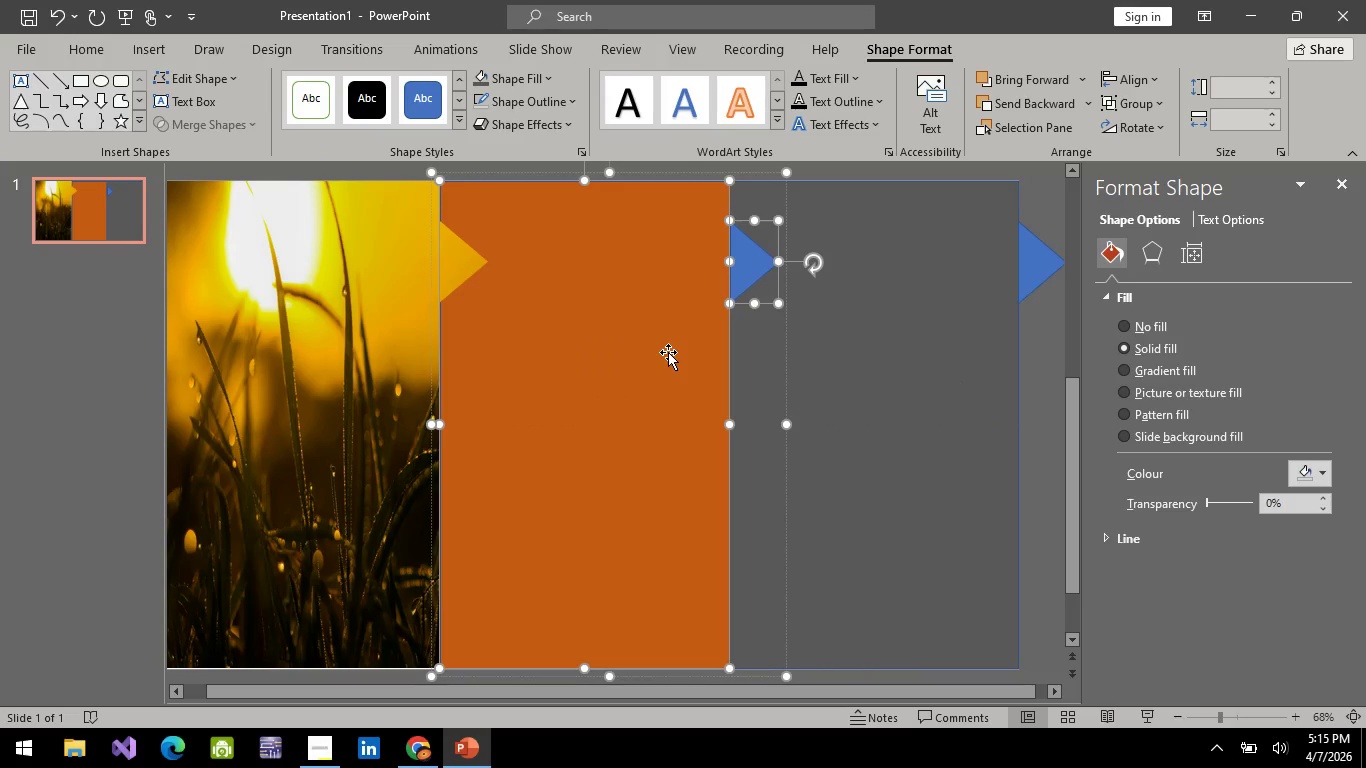 
left_click([577, 324])
 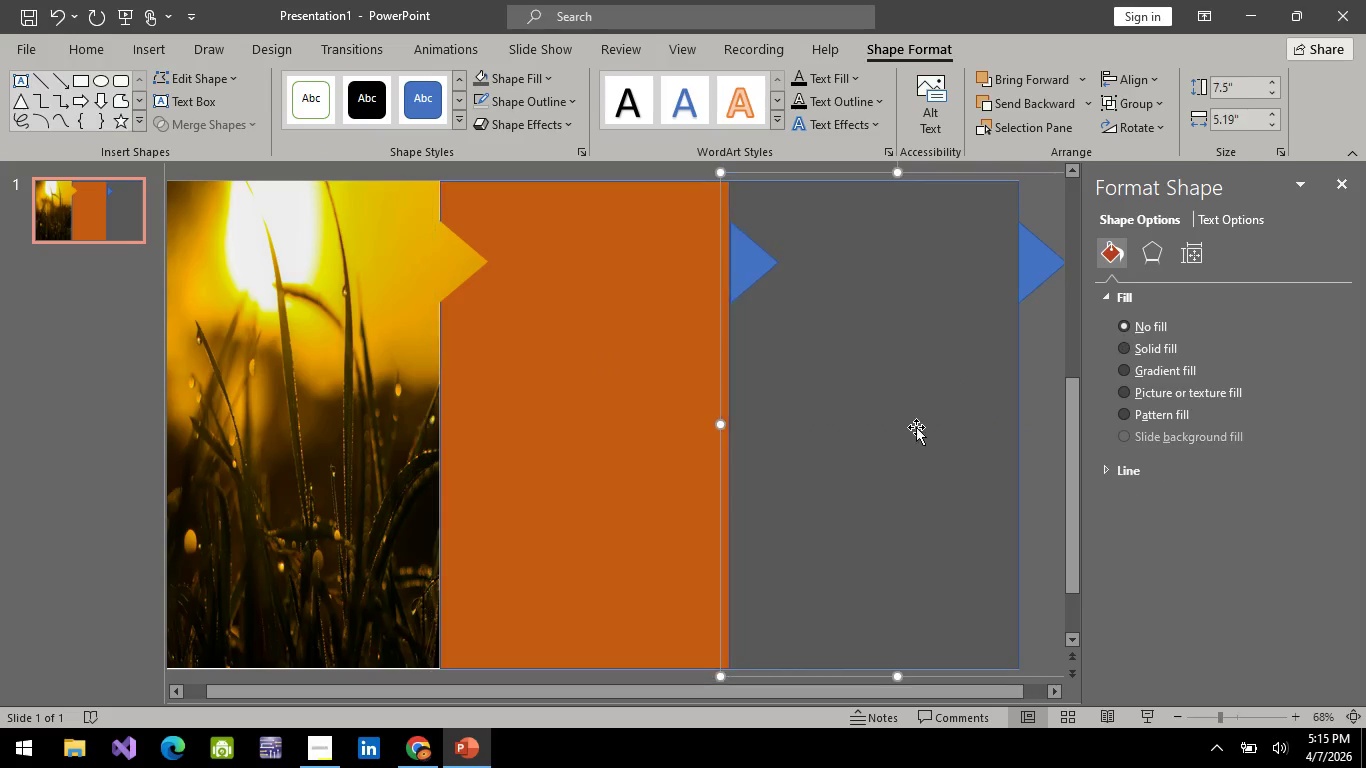 
double_click([616, 427])
 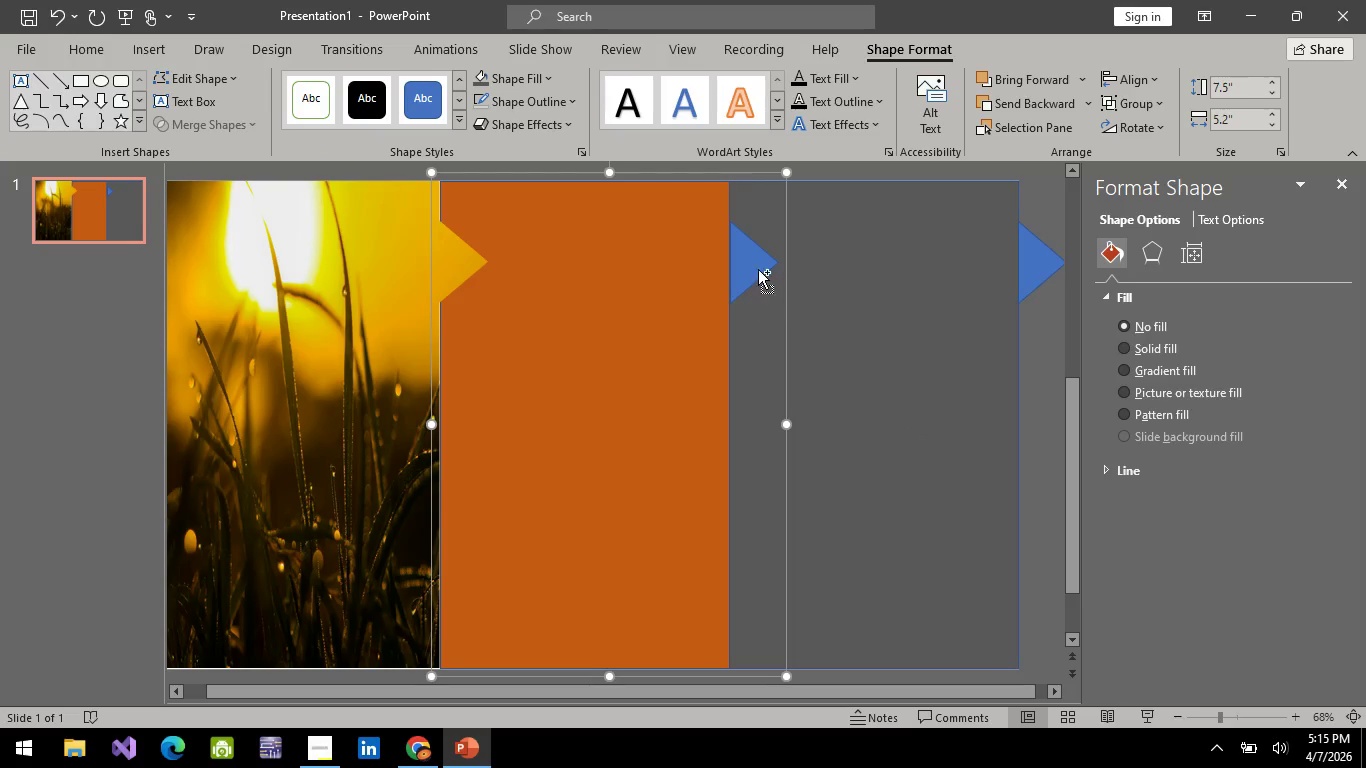 
hold_key(key=ControlLeft, duration=0.62)
left_click([747, 255])
 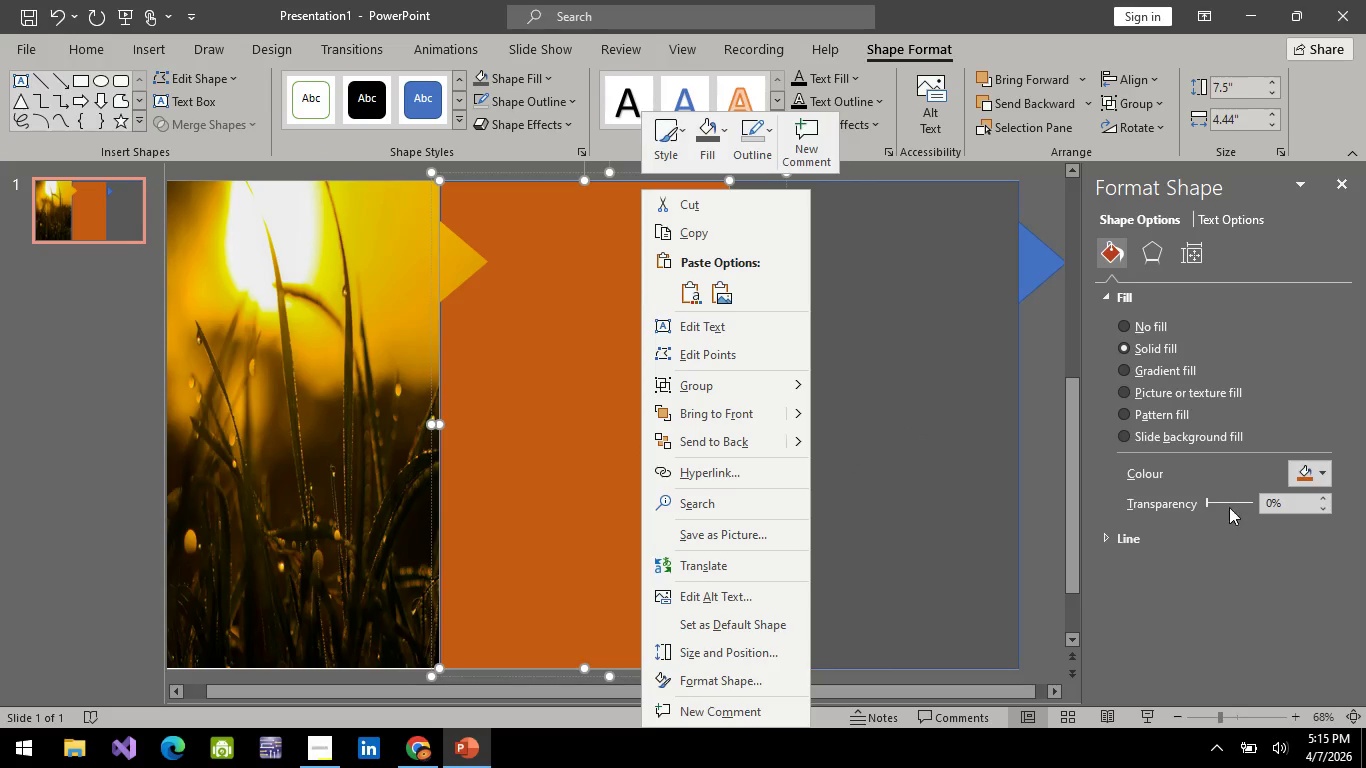 
mouse_move([782, 409])
 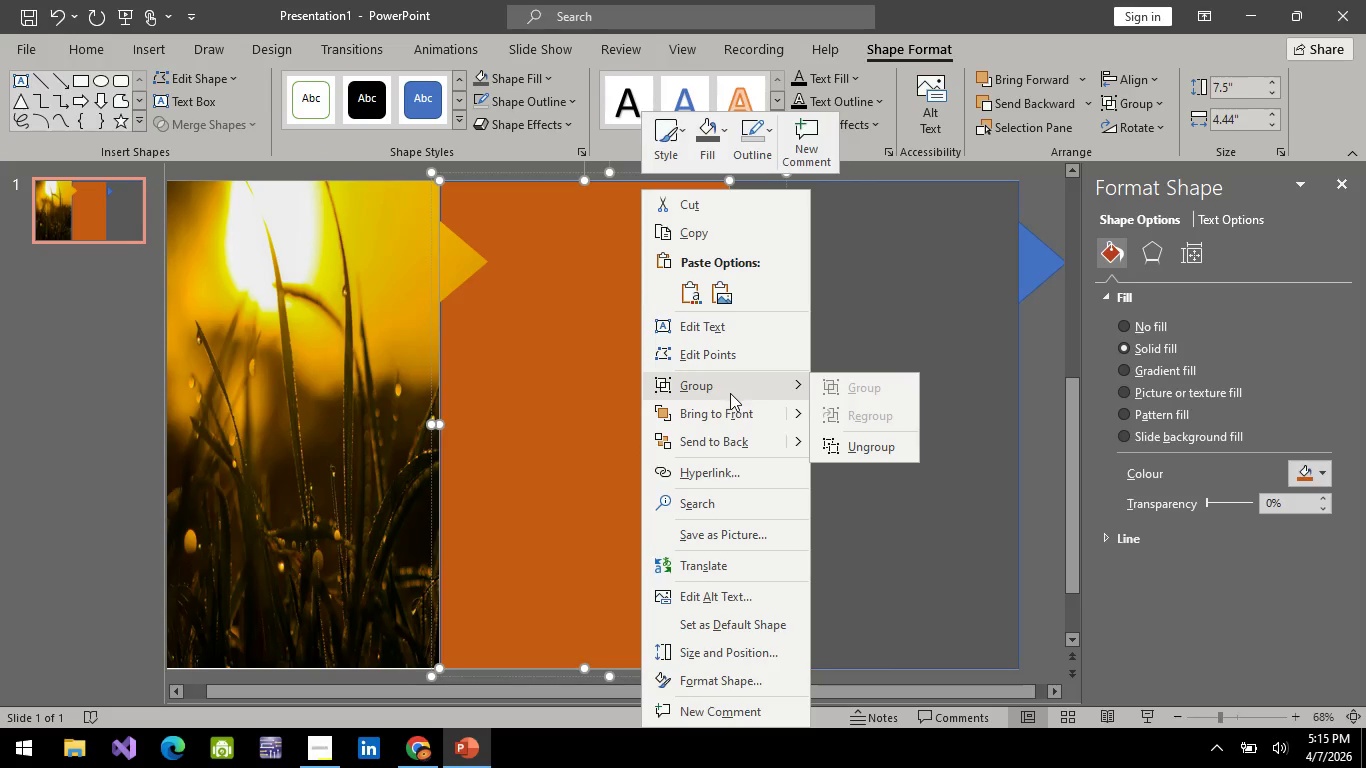 
left_click([546, 386])
 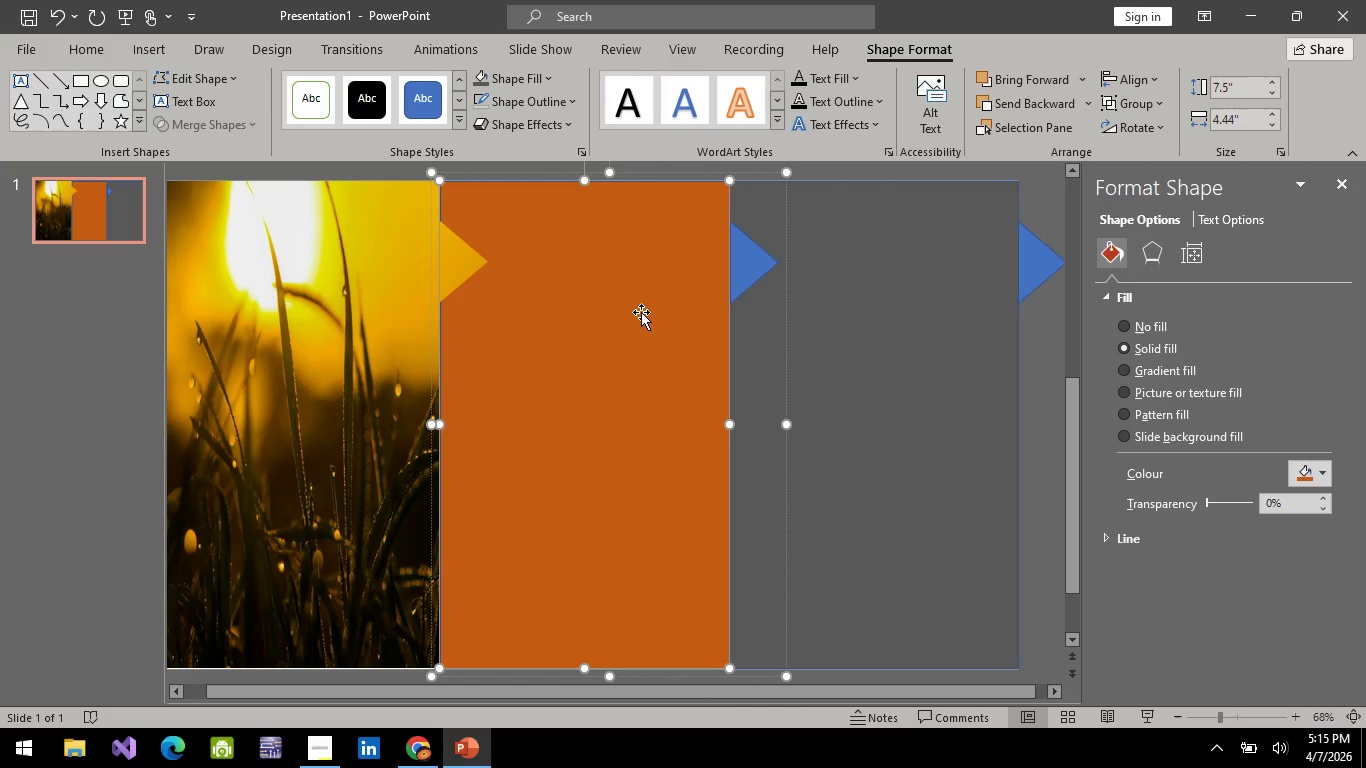 
hold_key(key=ControlLeft, duration=0.62)
left_click([741, 253])
 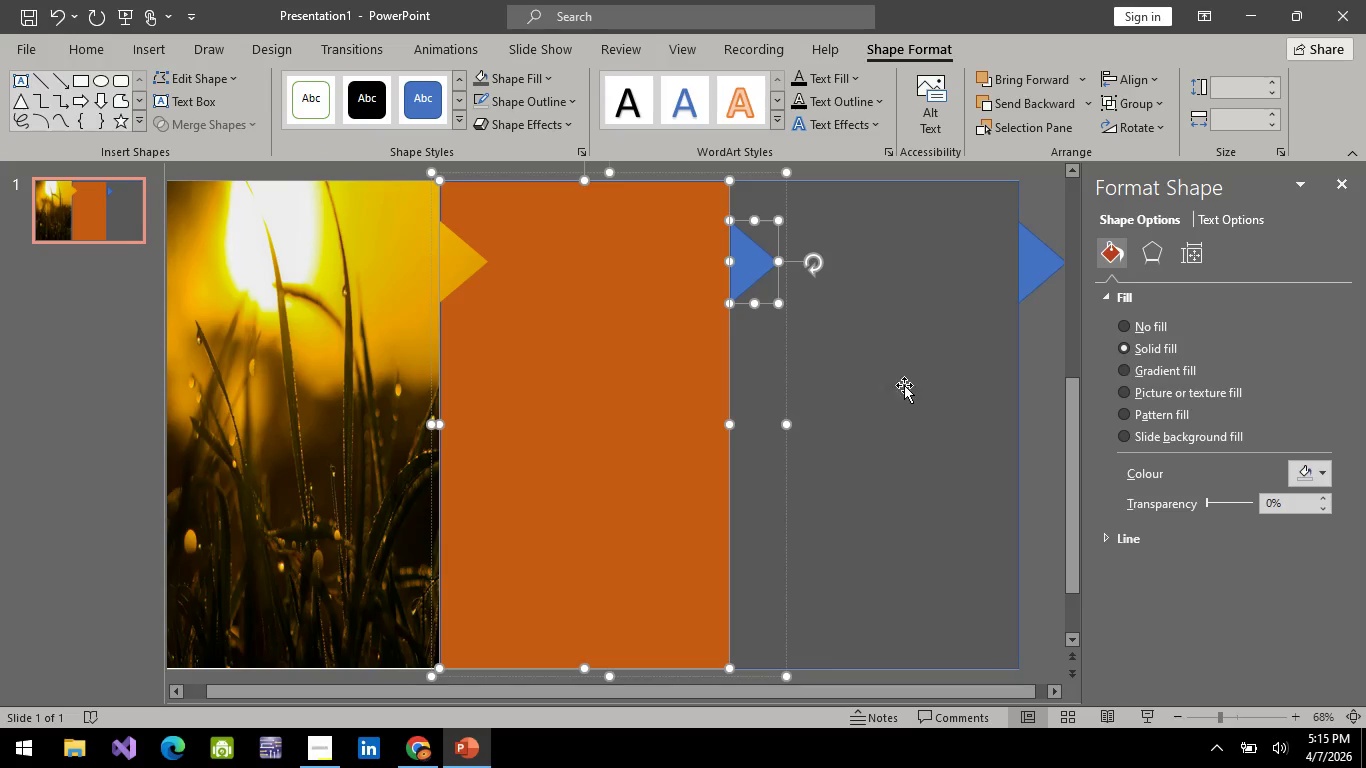 
left_click([620, 387])
 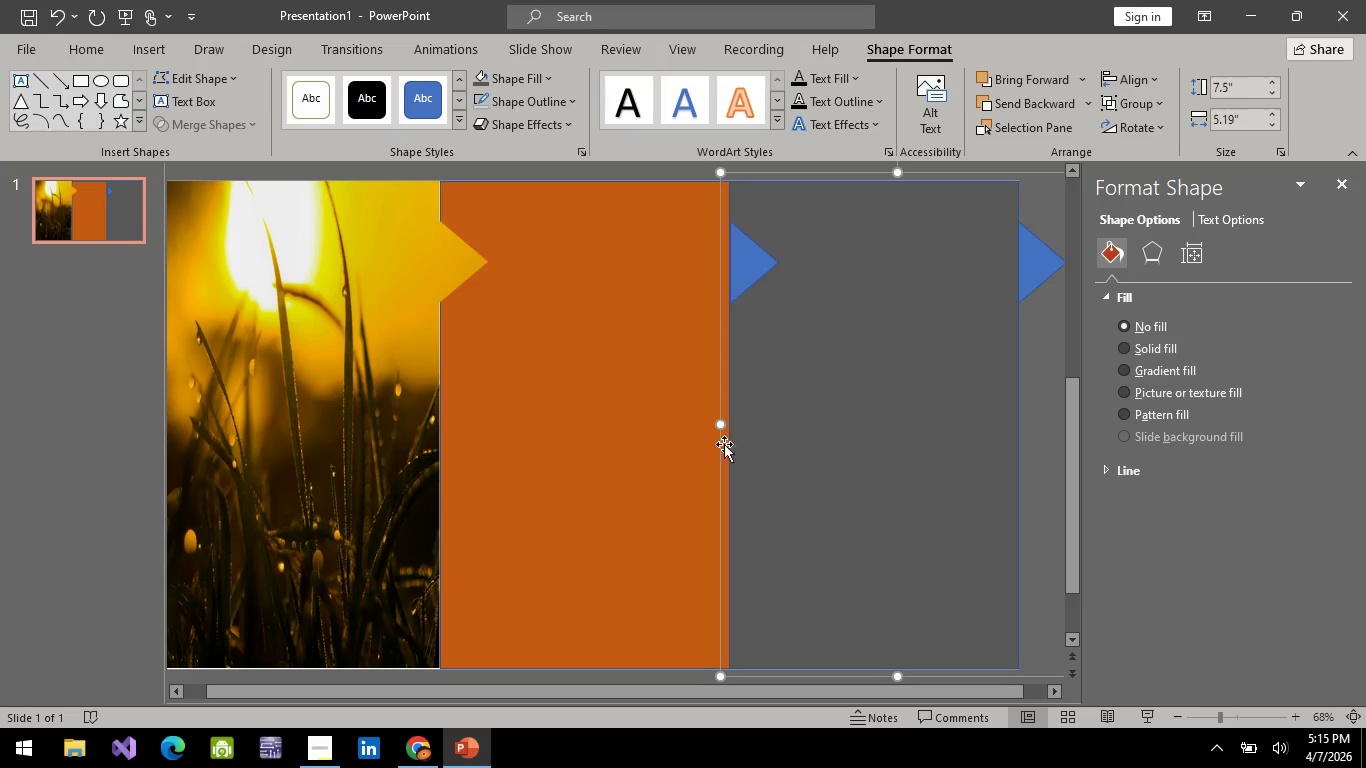 
double_click([583, 427])
 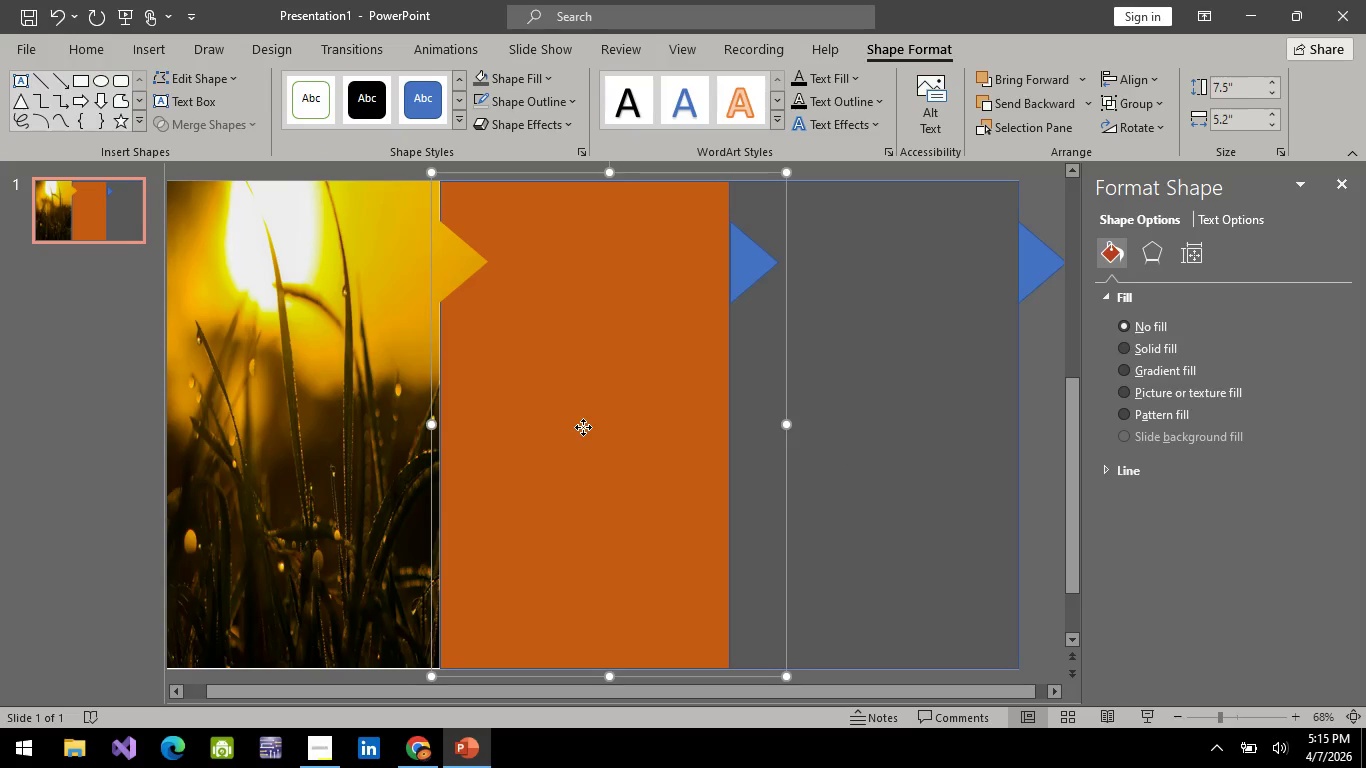 
right_click([583, 427])
 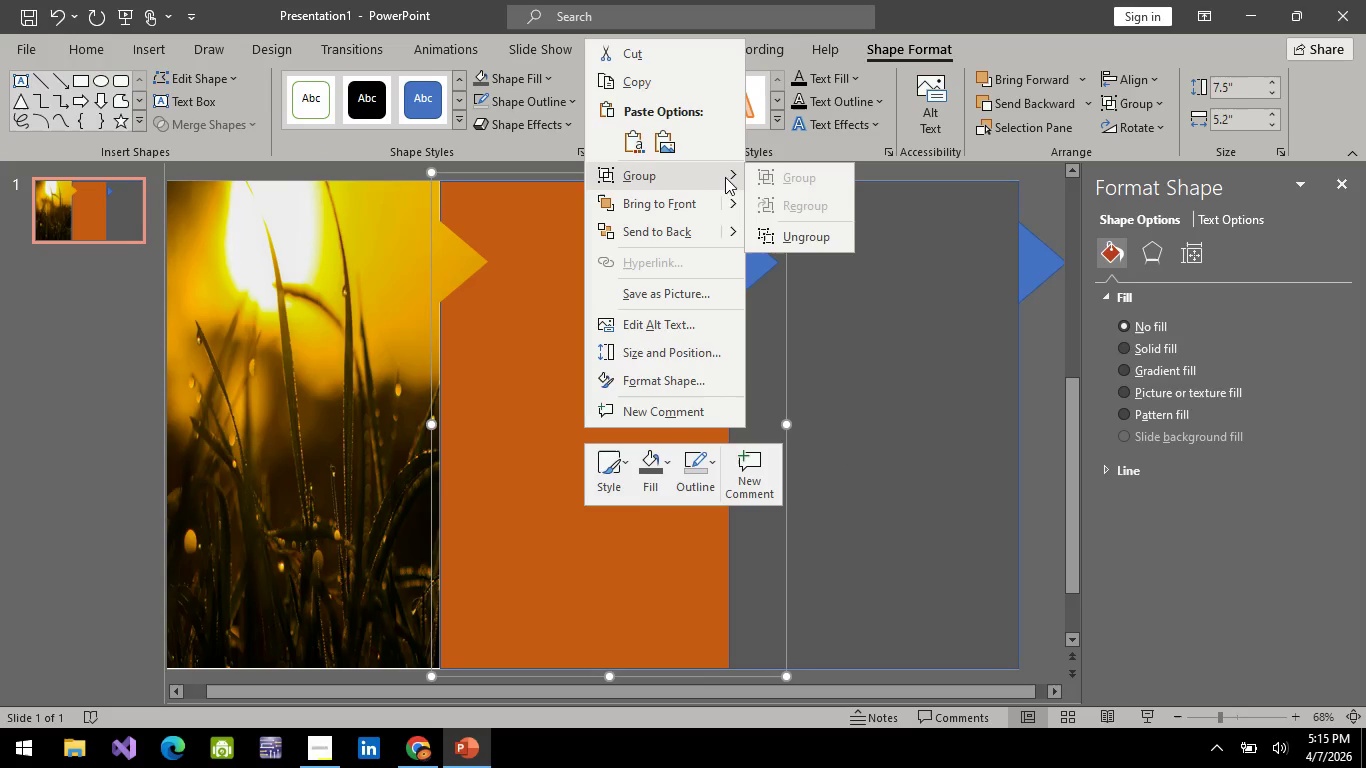 
left_click([810, 242])
 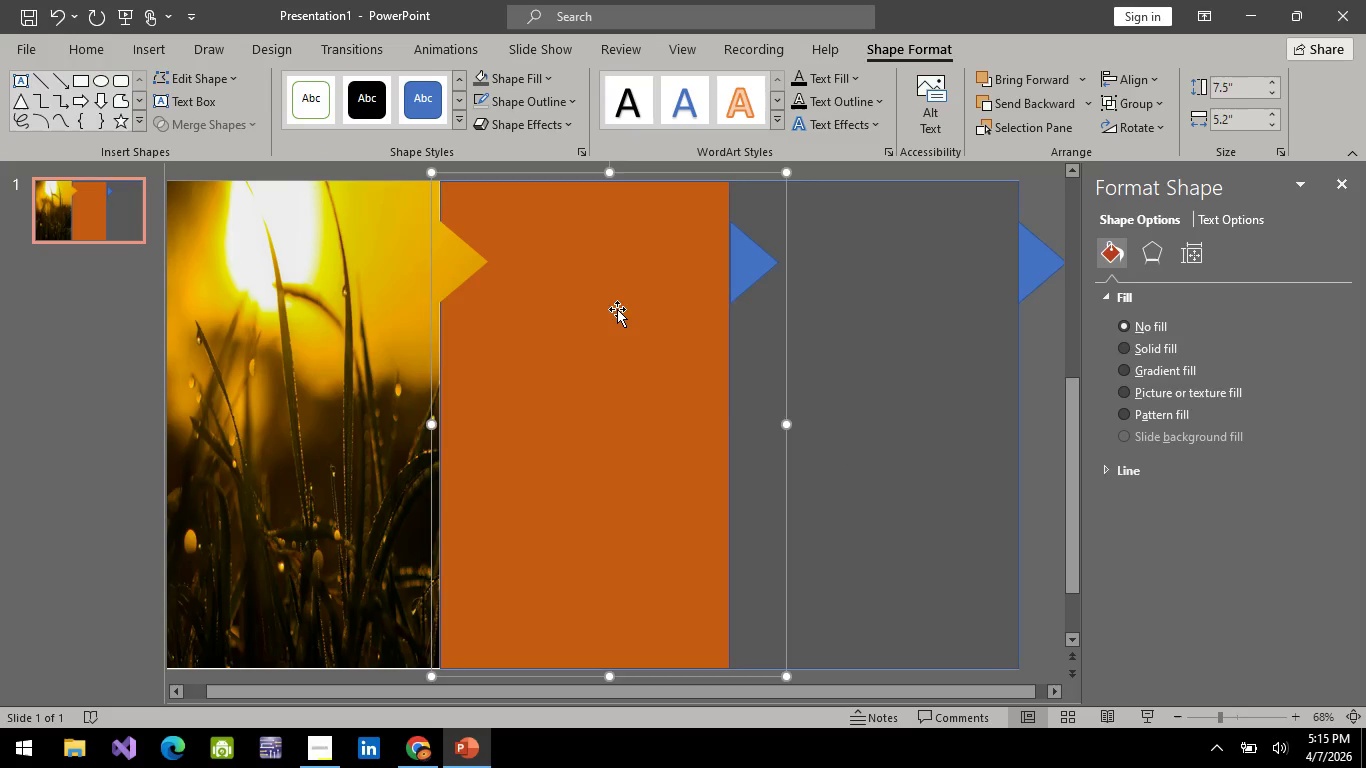 
left_click([617, 309])
 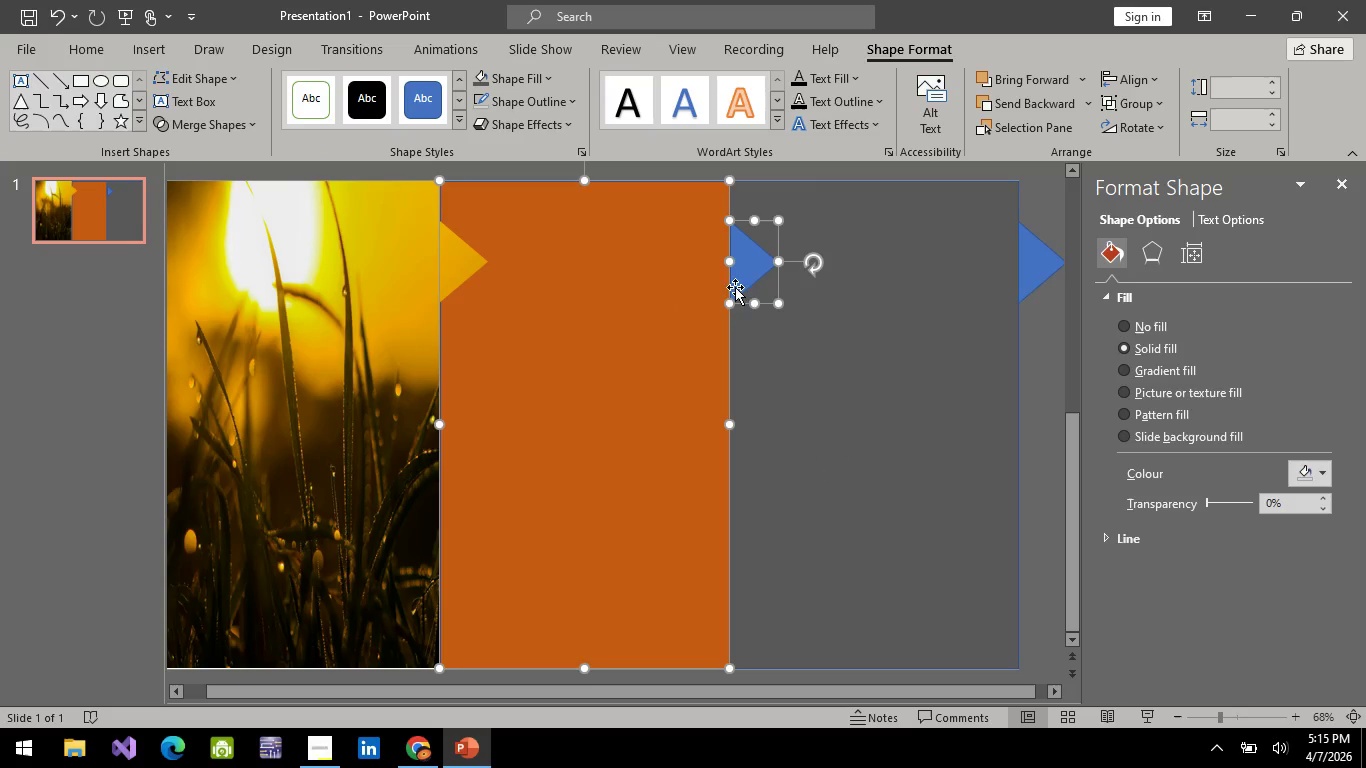 
hold_key(key=ControlLeft, duration=1.08)
 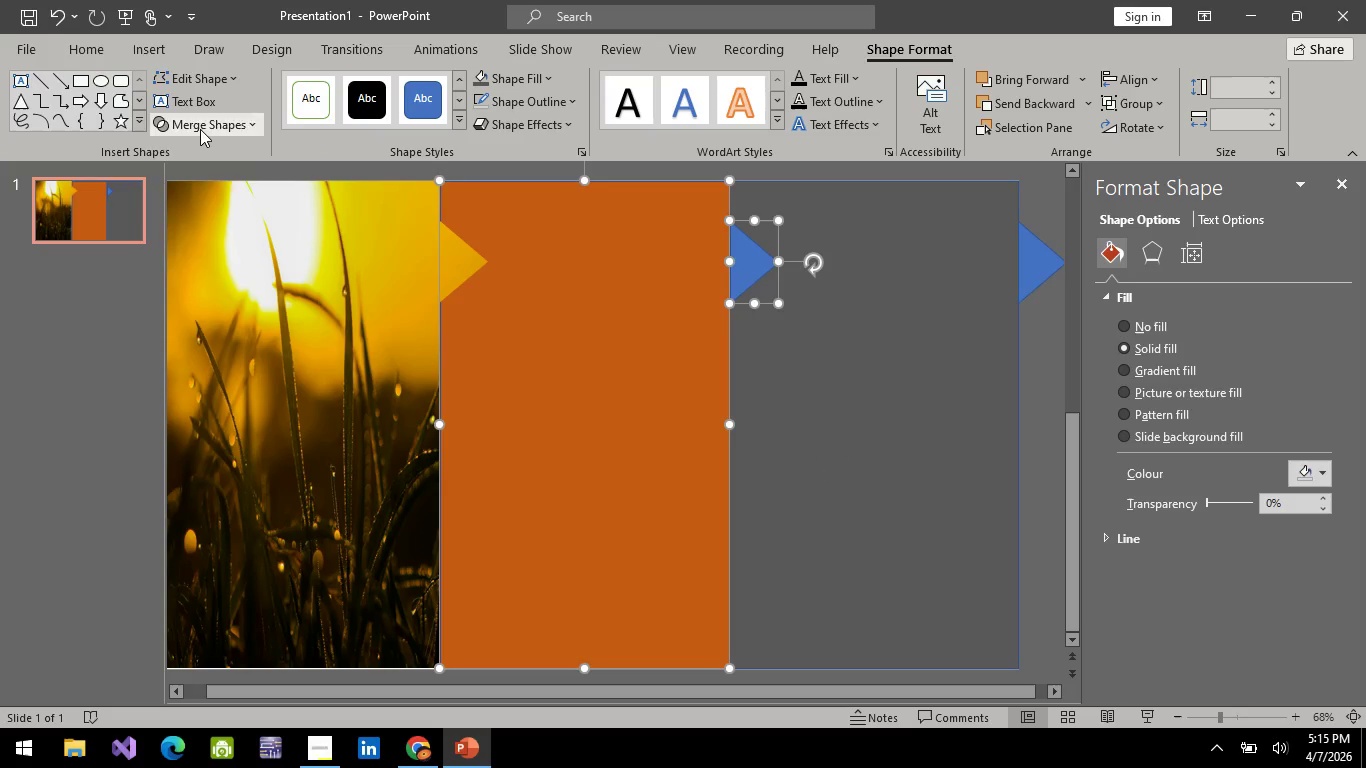 
left_click([200, 129])
 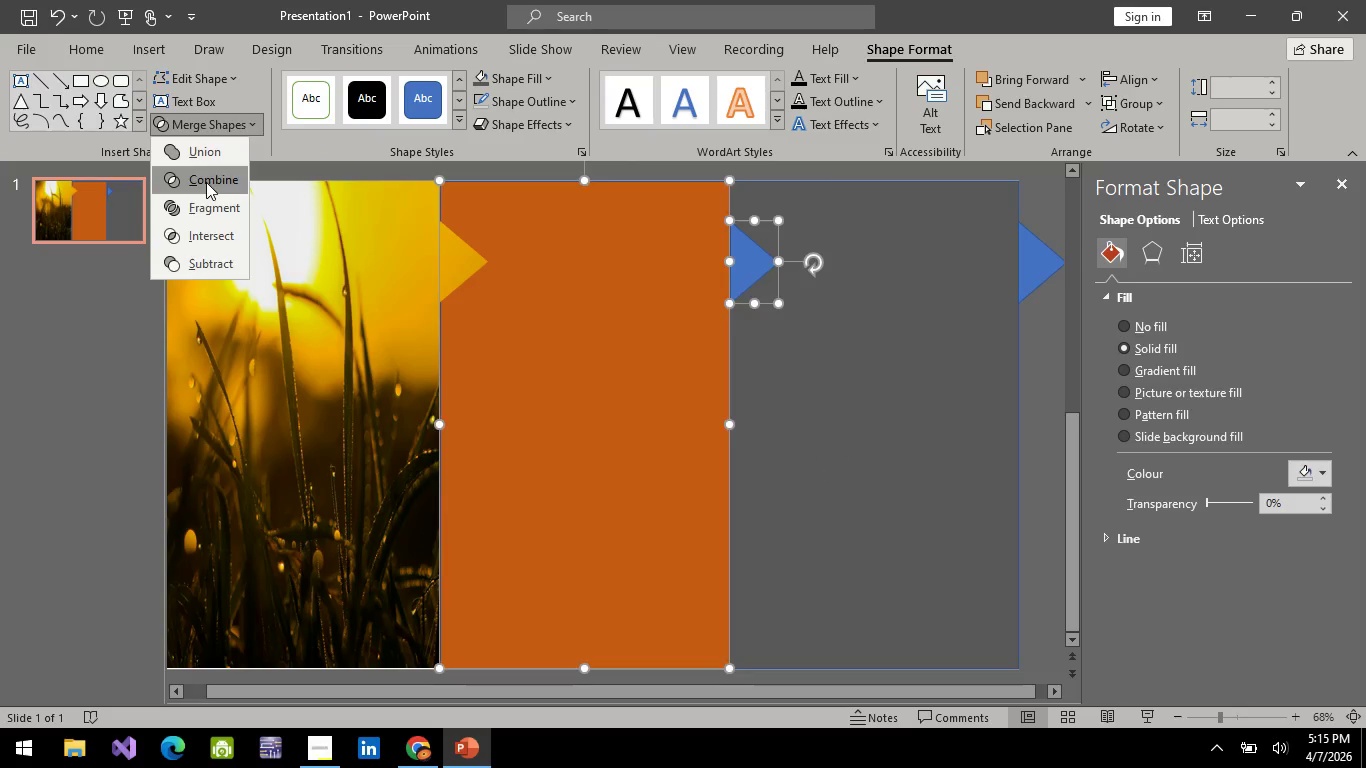 
left_click([206, 182])
 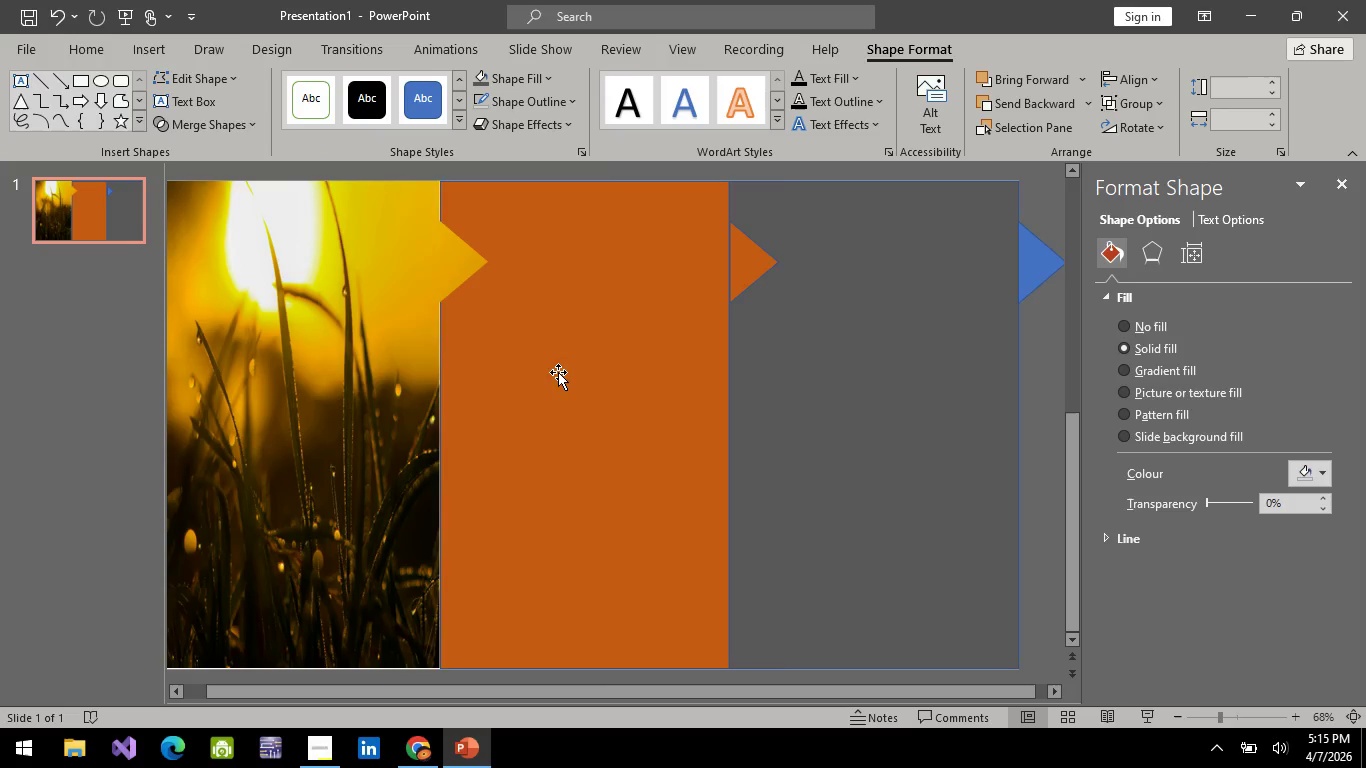 
left_click([556, 373])
 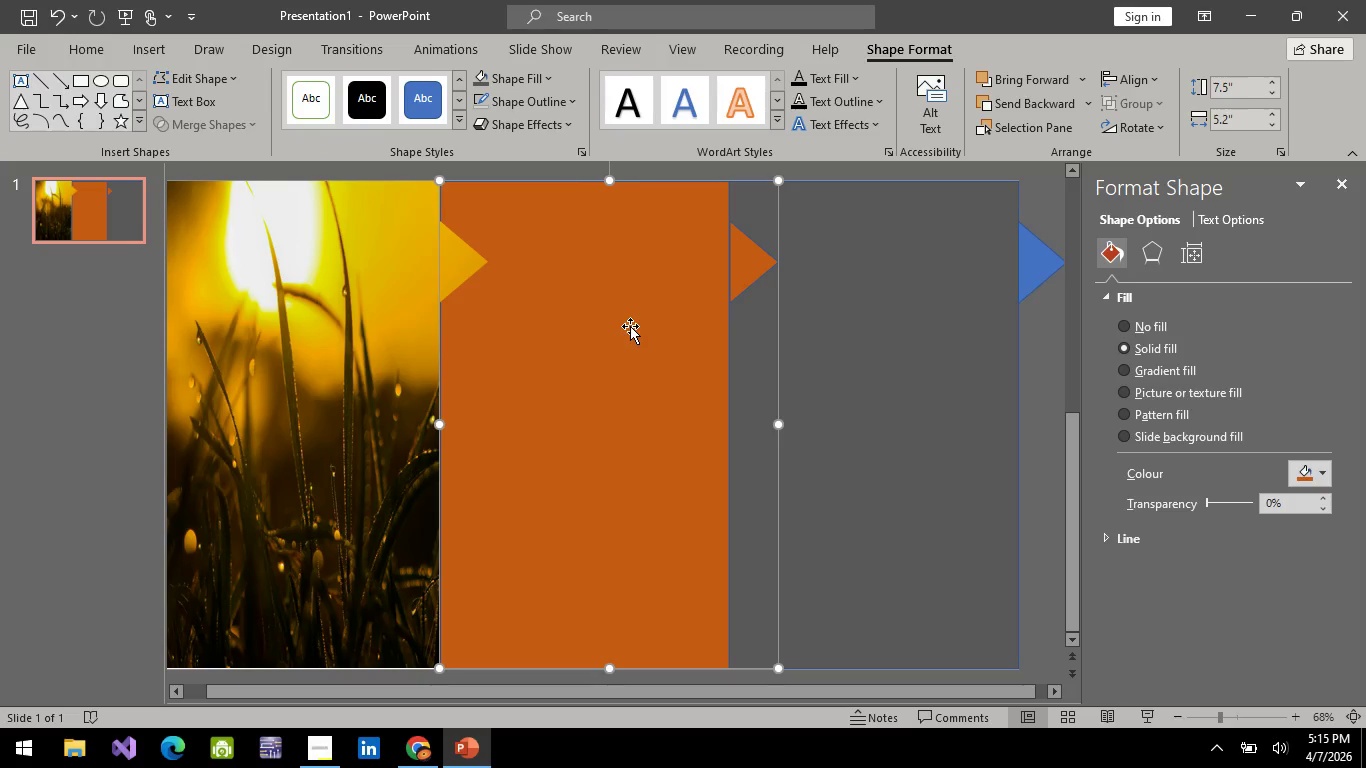 
right_click([630, 326])
 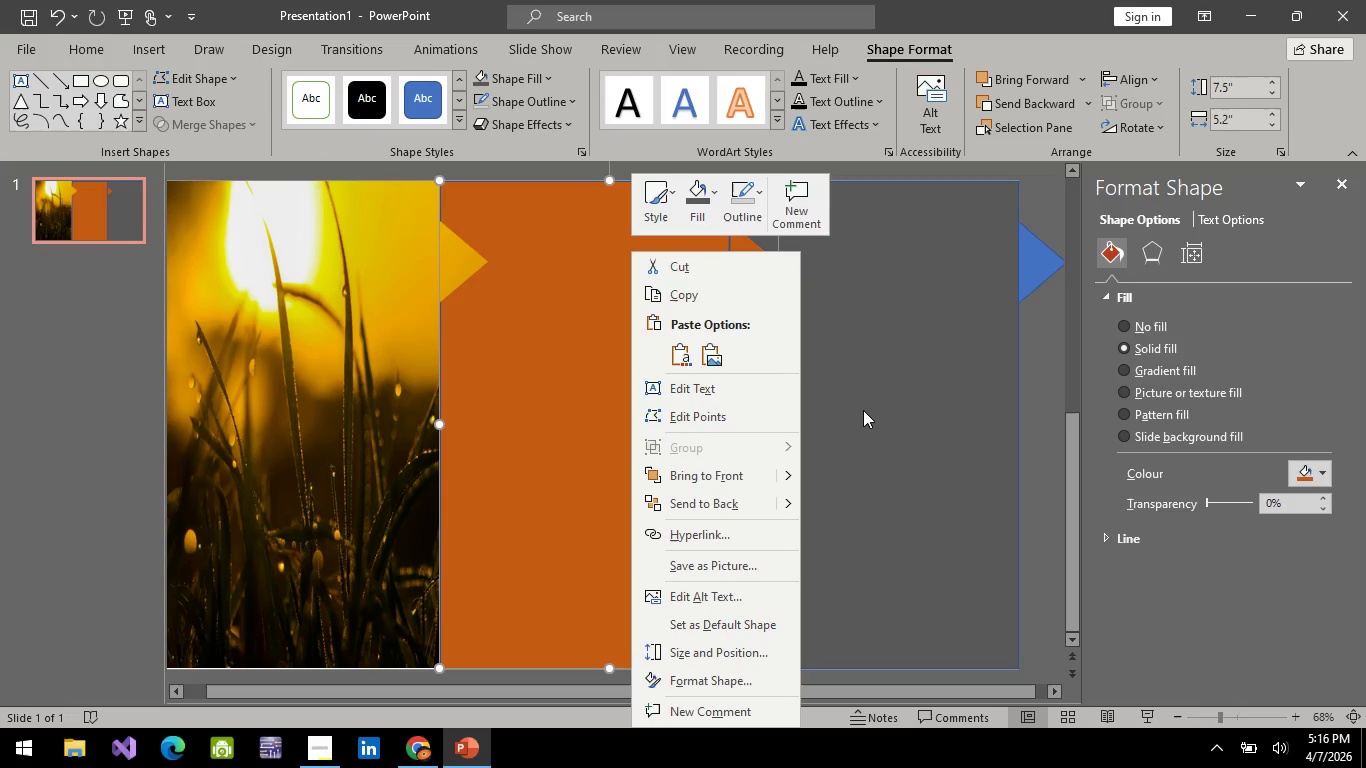 
wait(33.45)
 